 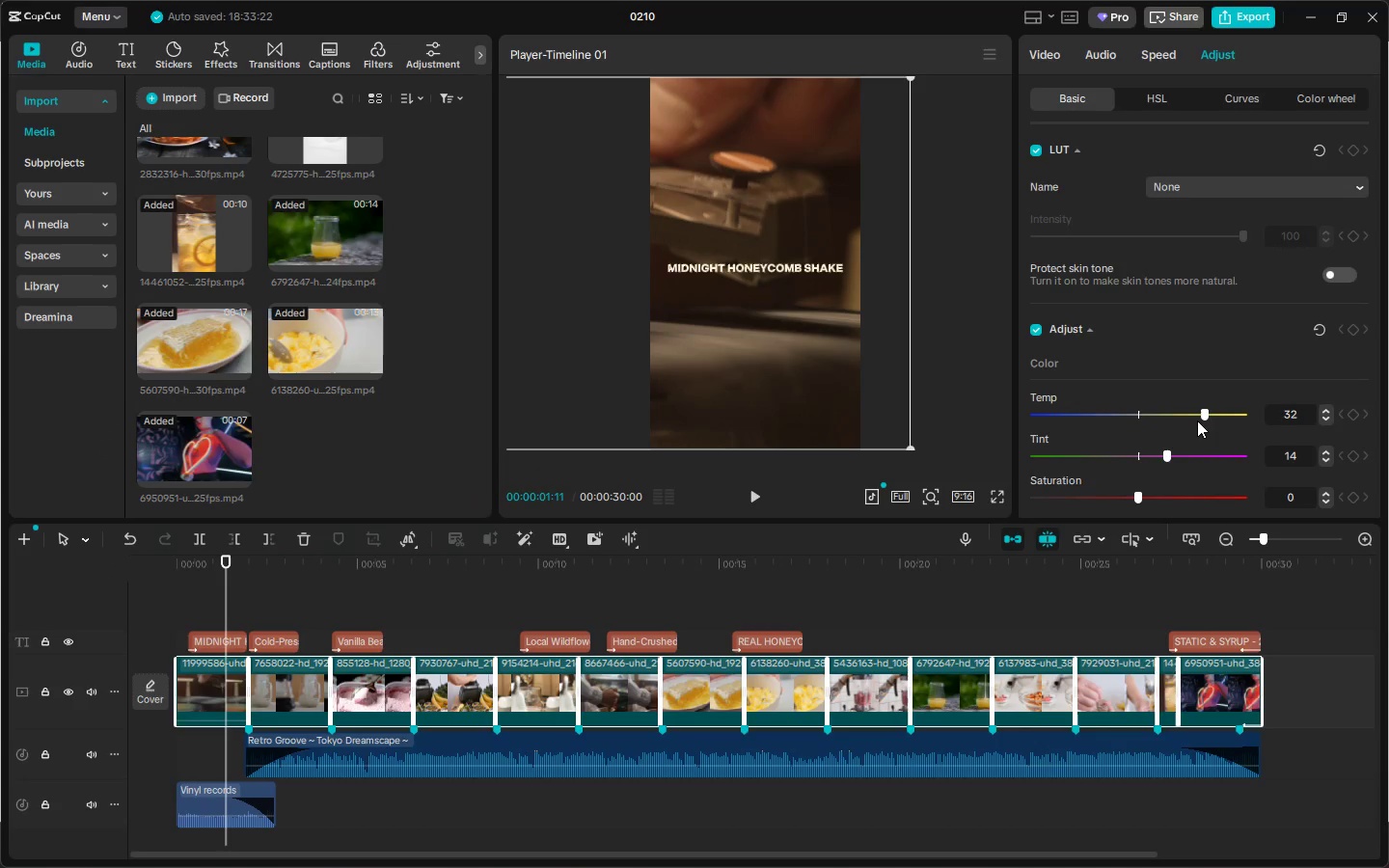 
scroll: coordinate [1152, 458], scroll_direction: down, amount: 2.0
 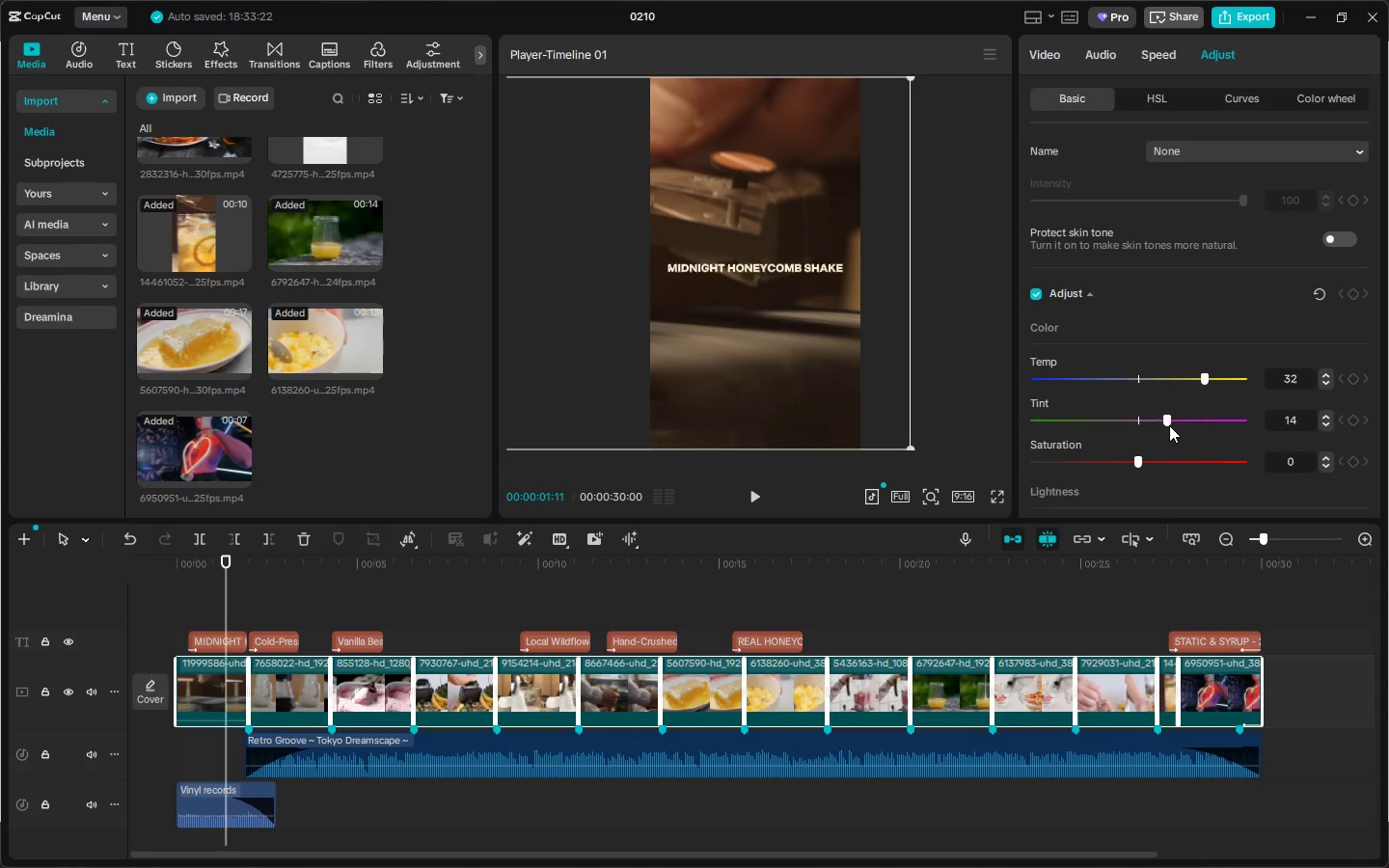 
left_click_drag(start_coordinate=[1166, 422], to_coordinate=[1148, 423])
 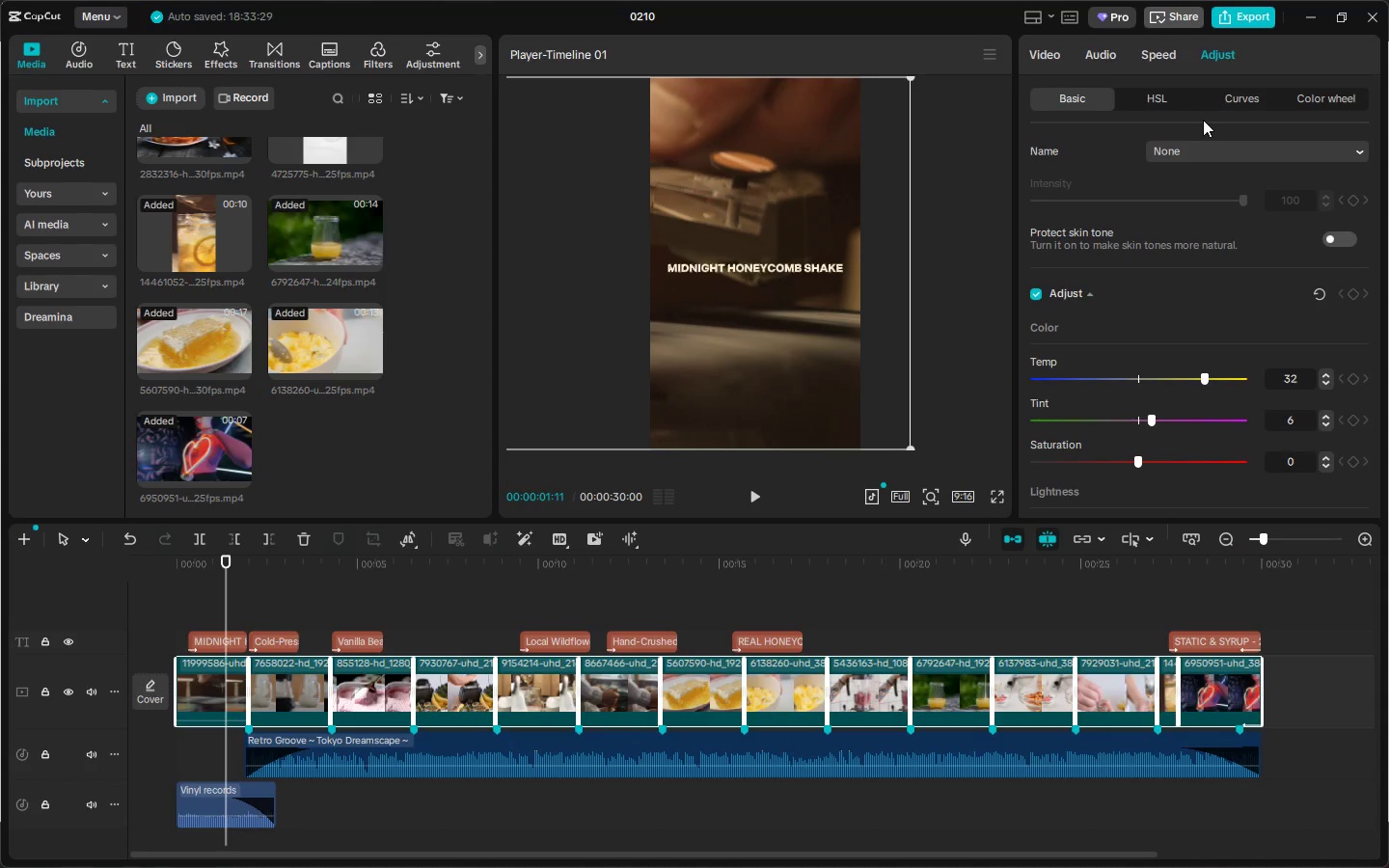 
scroll: coordinate [1131, 363], scroll_direction: down, amount: 10.0
 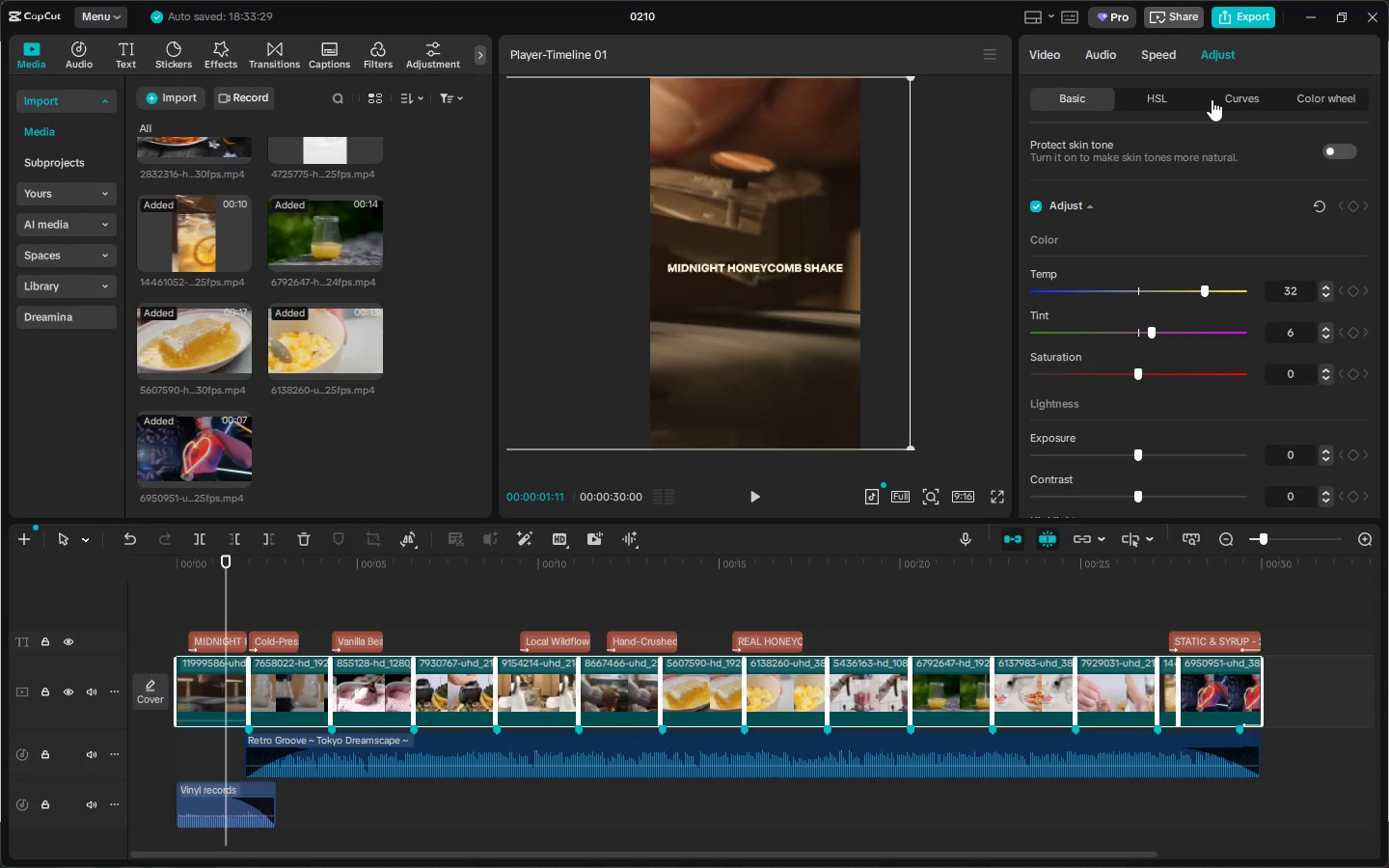 
wait(5.79)
 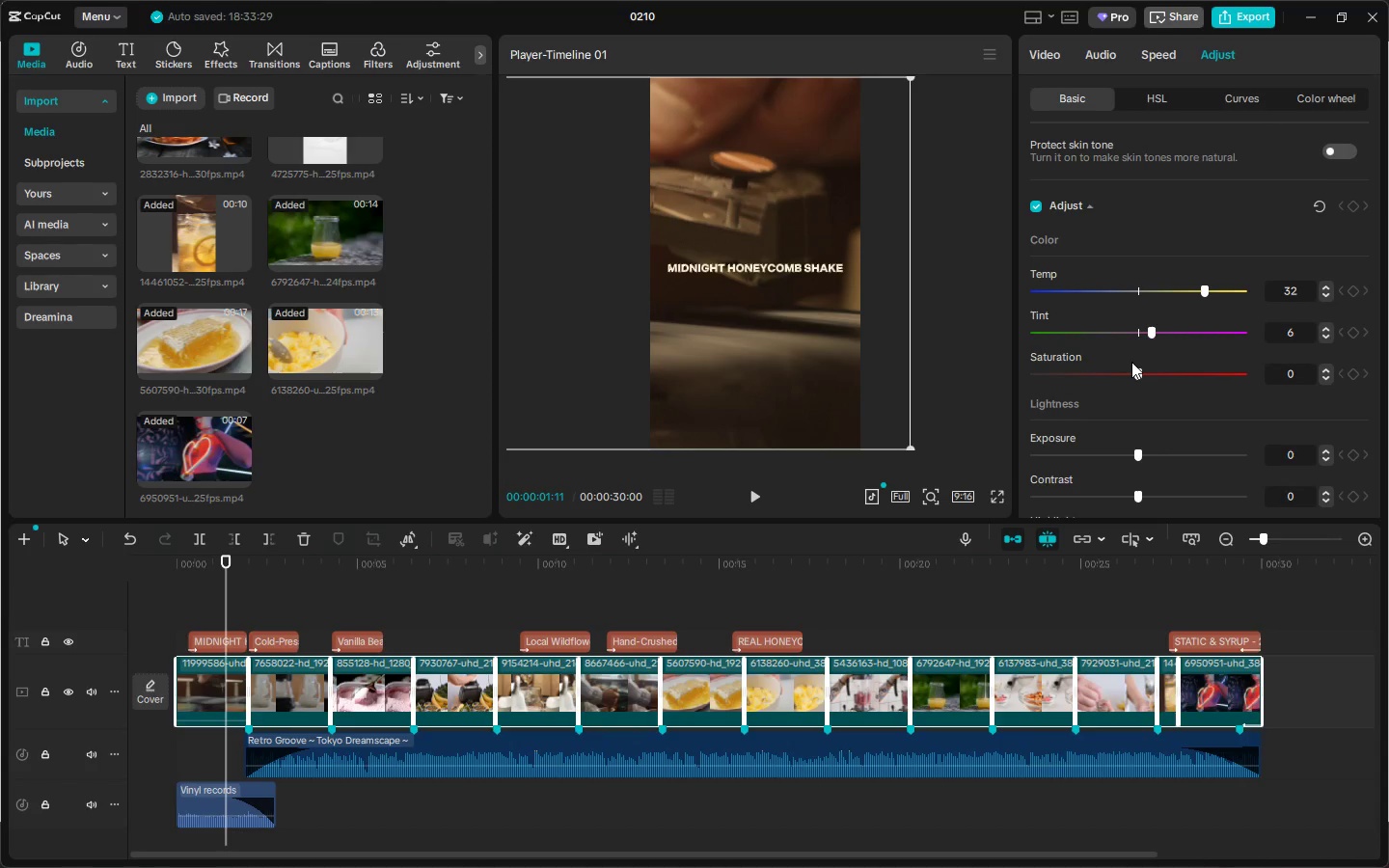 
left_click([1212, 99])
 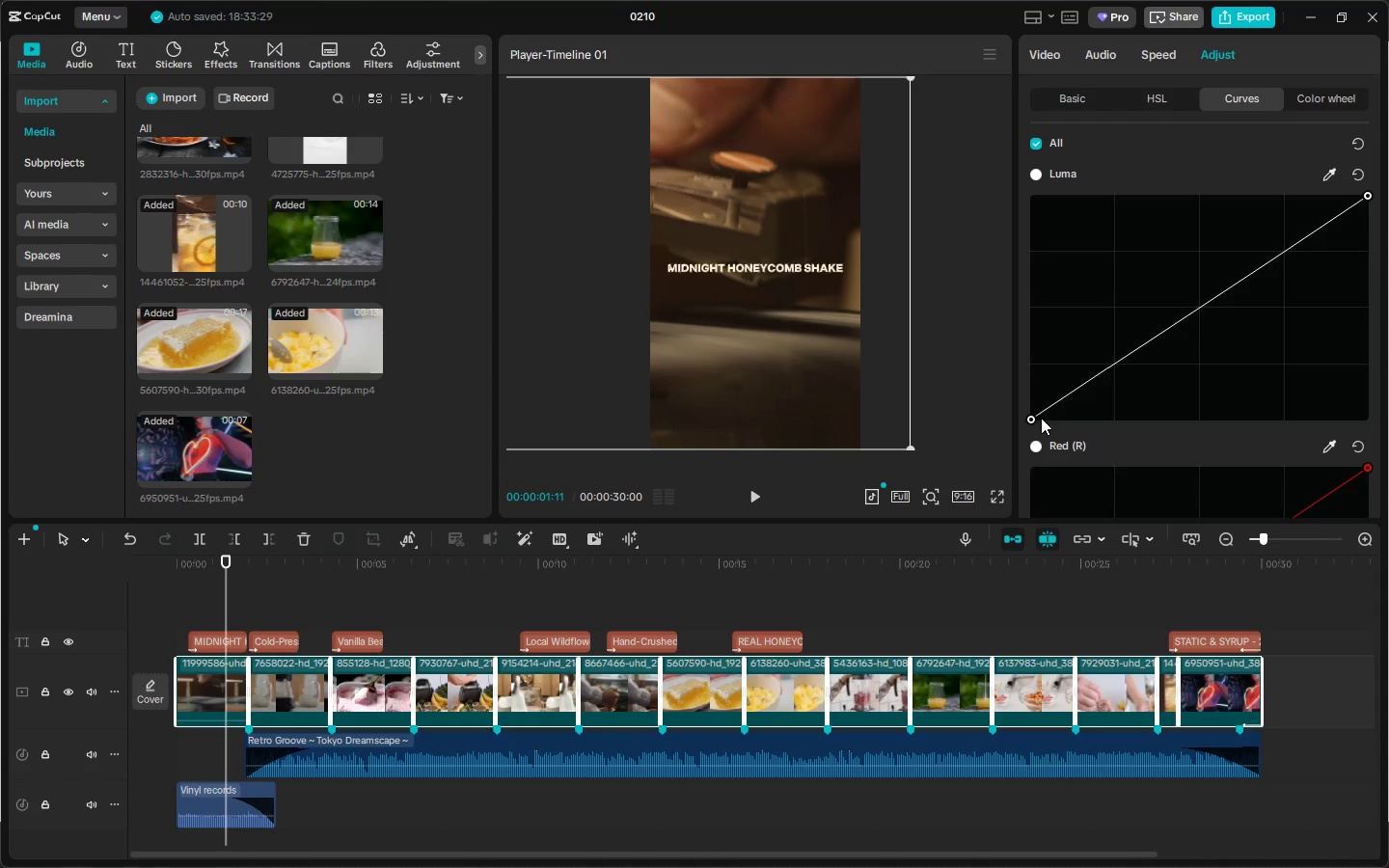 
left_click_drag(start_coordinate=[1034, 418], to_coordinate=[1034, 401])
 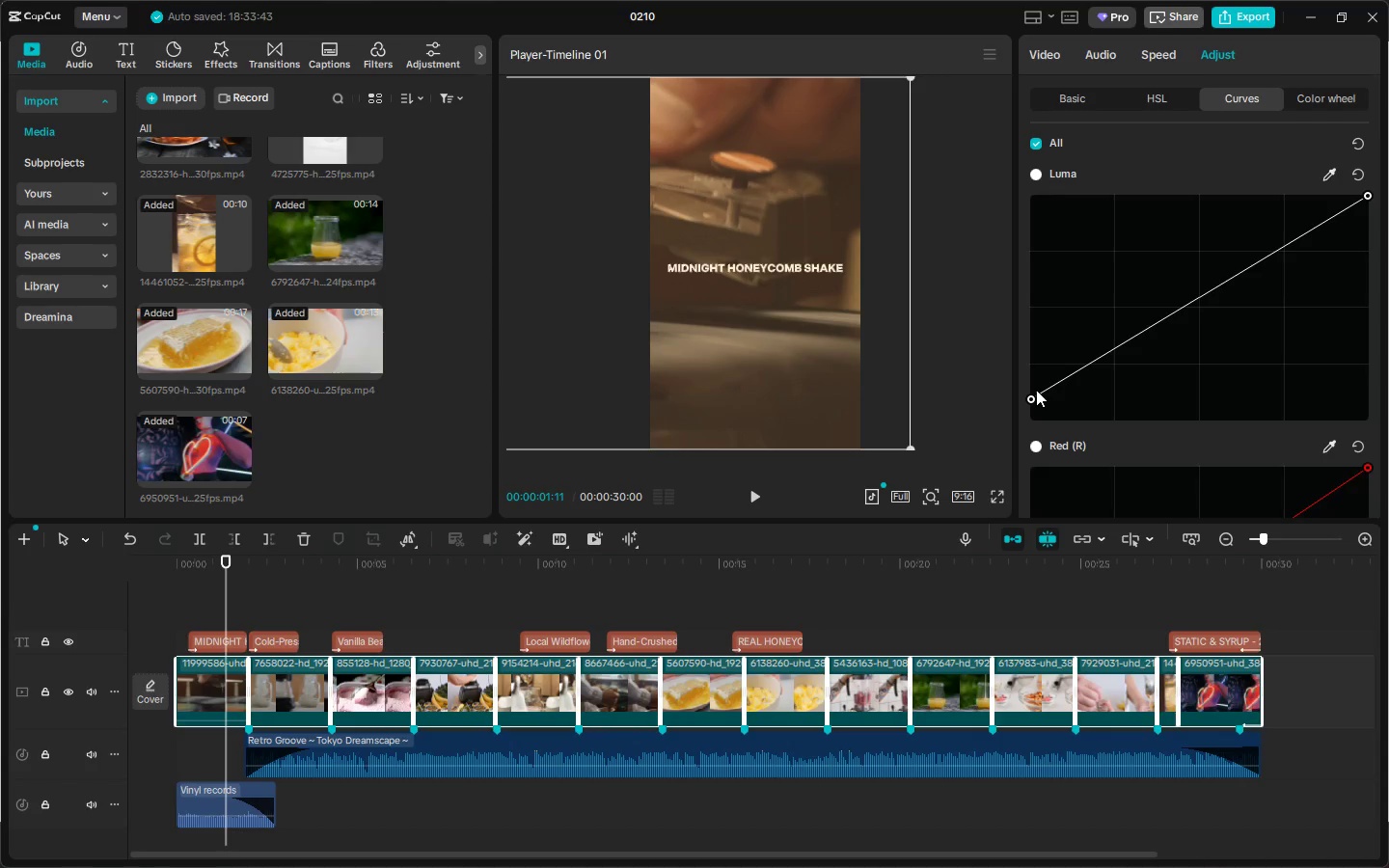 
wait(22.95)
 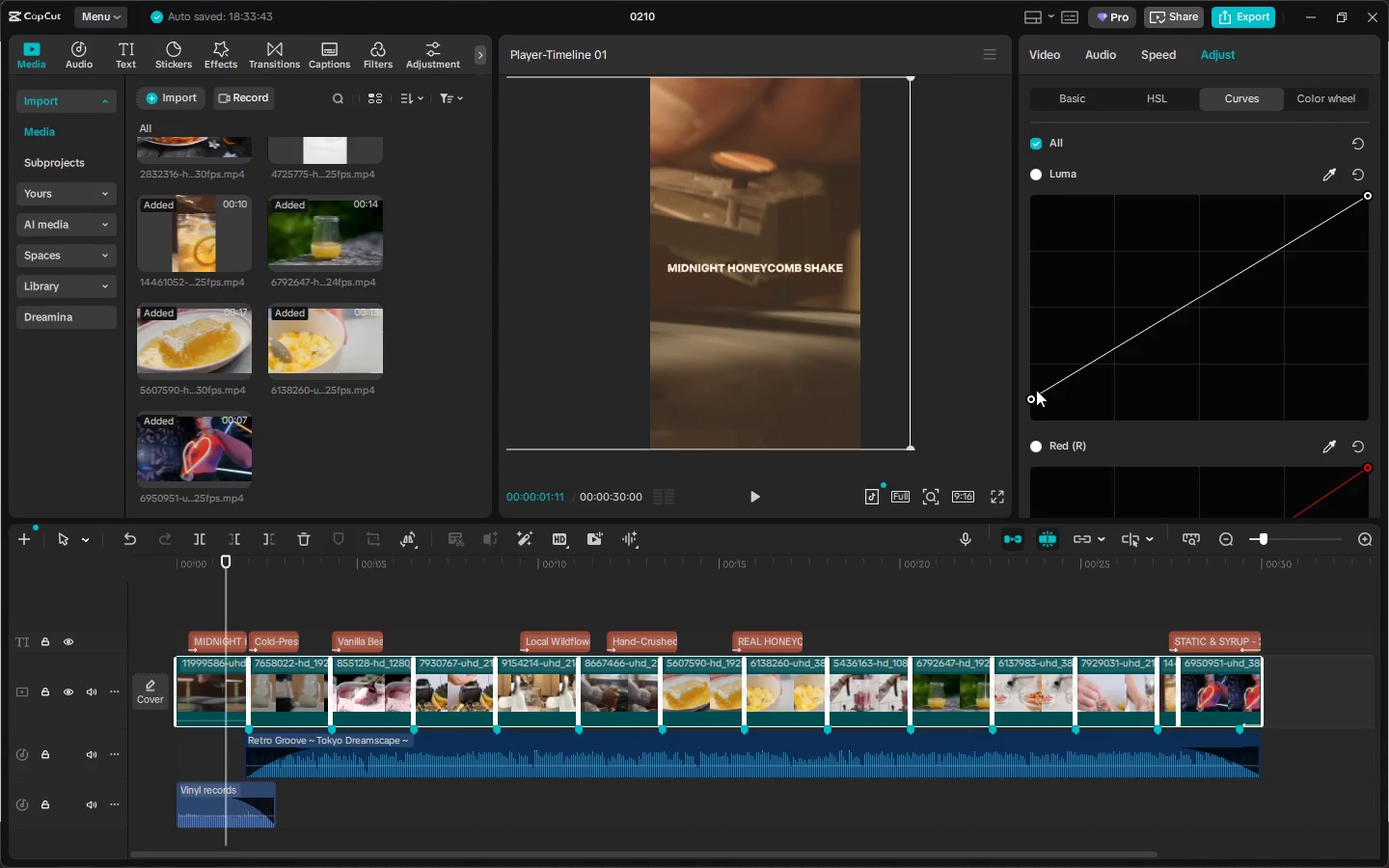 
left_click_drag(start_coordinate=[1033, 393], to_coordinate=[1030, 420])
 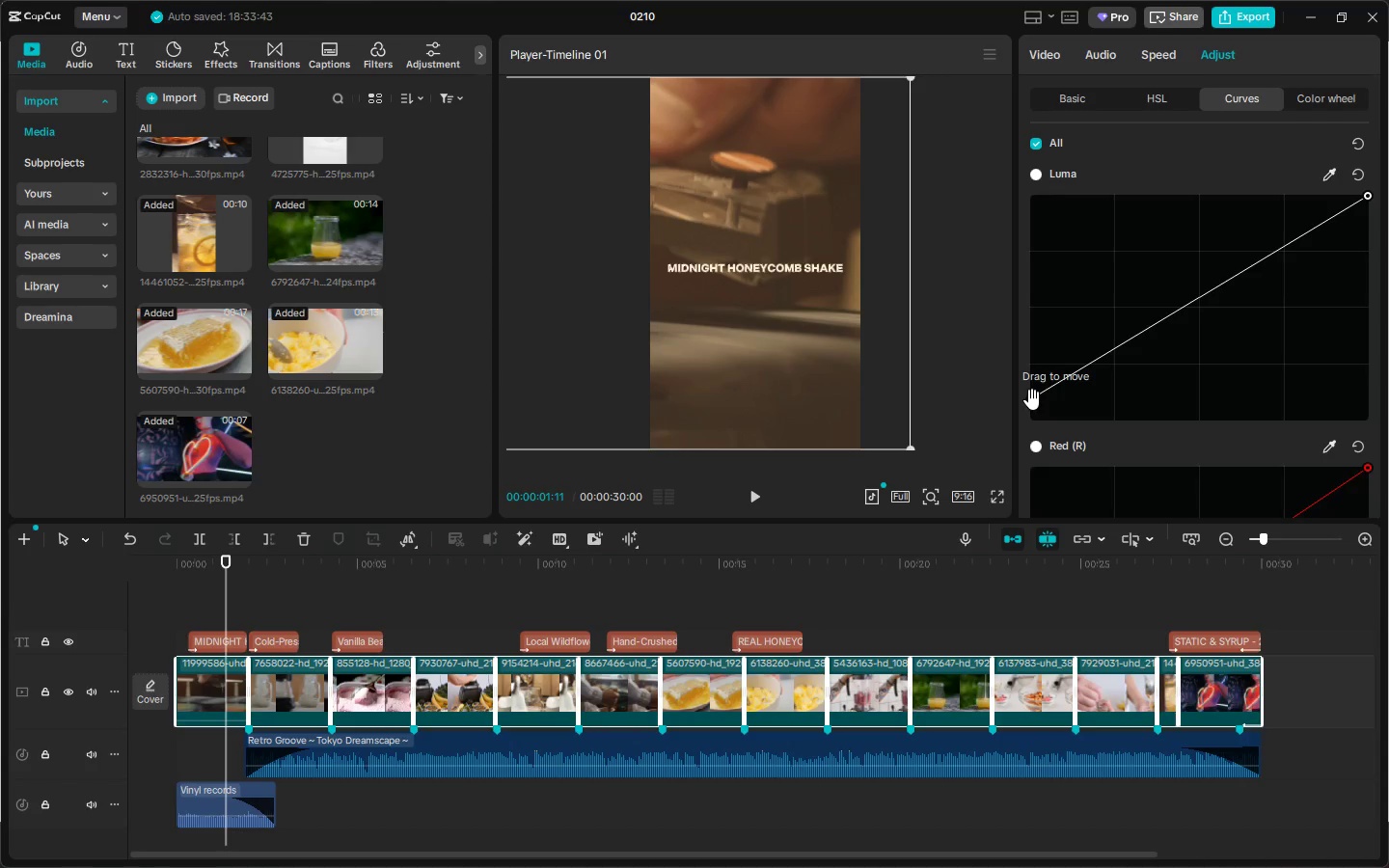 
left_click_drag(start_coordinate=[1032, 399], to_coordinate=[1035, 435])
 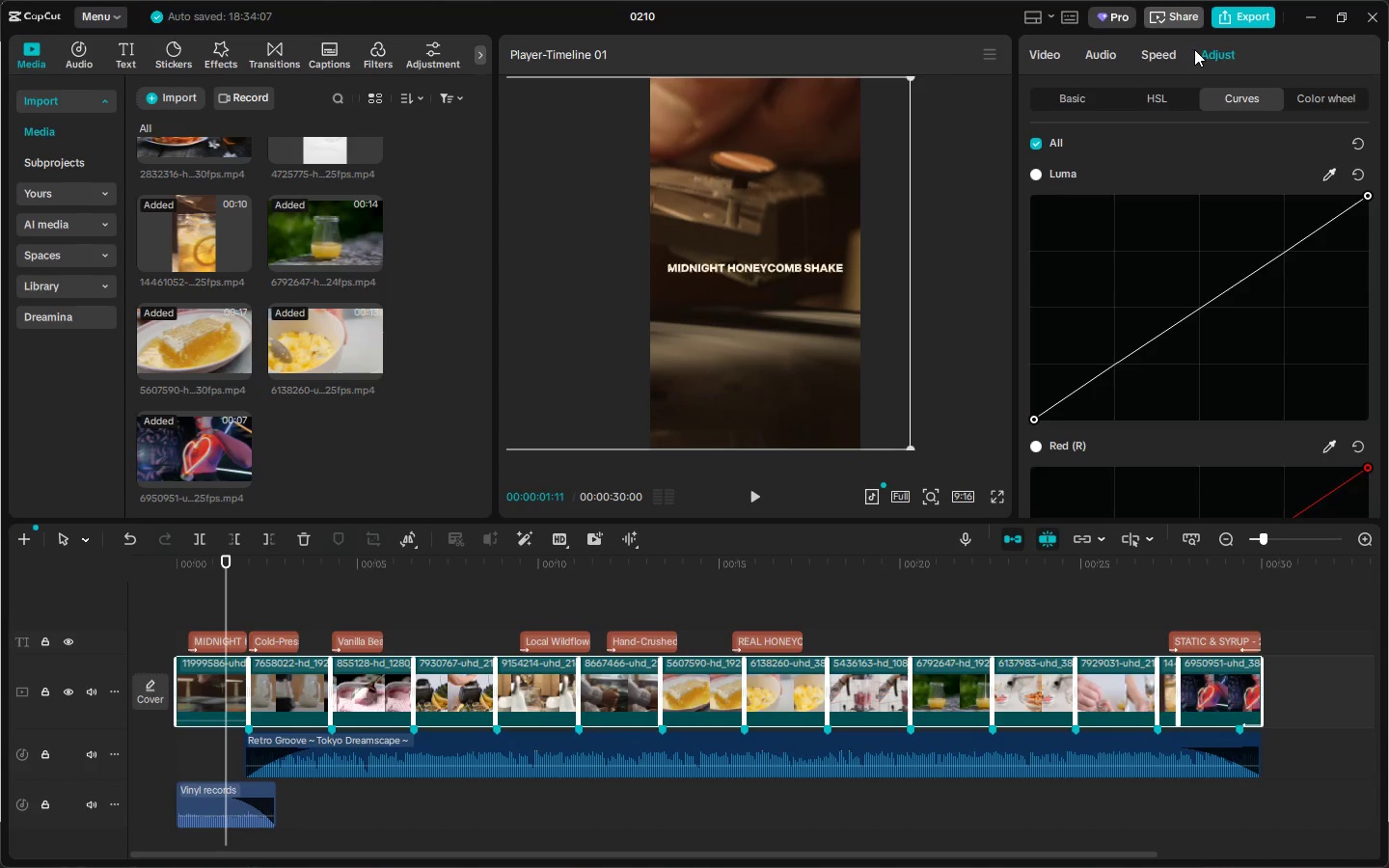 
left_click([1090, 95])
 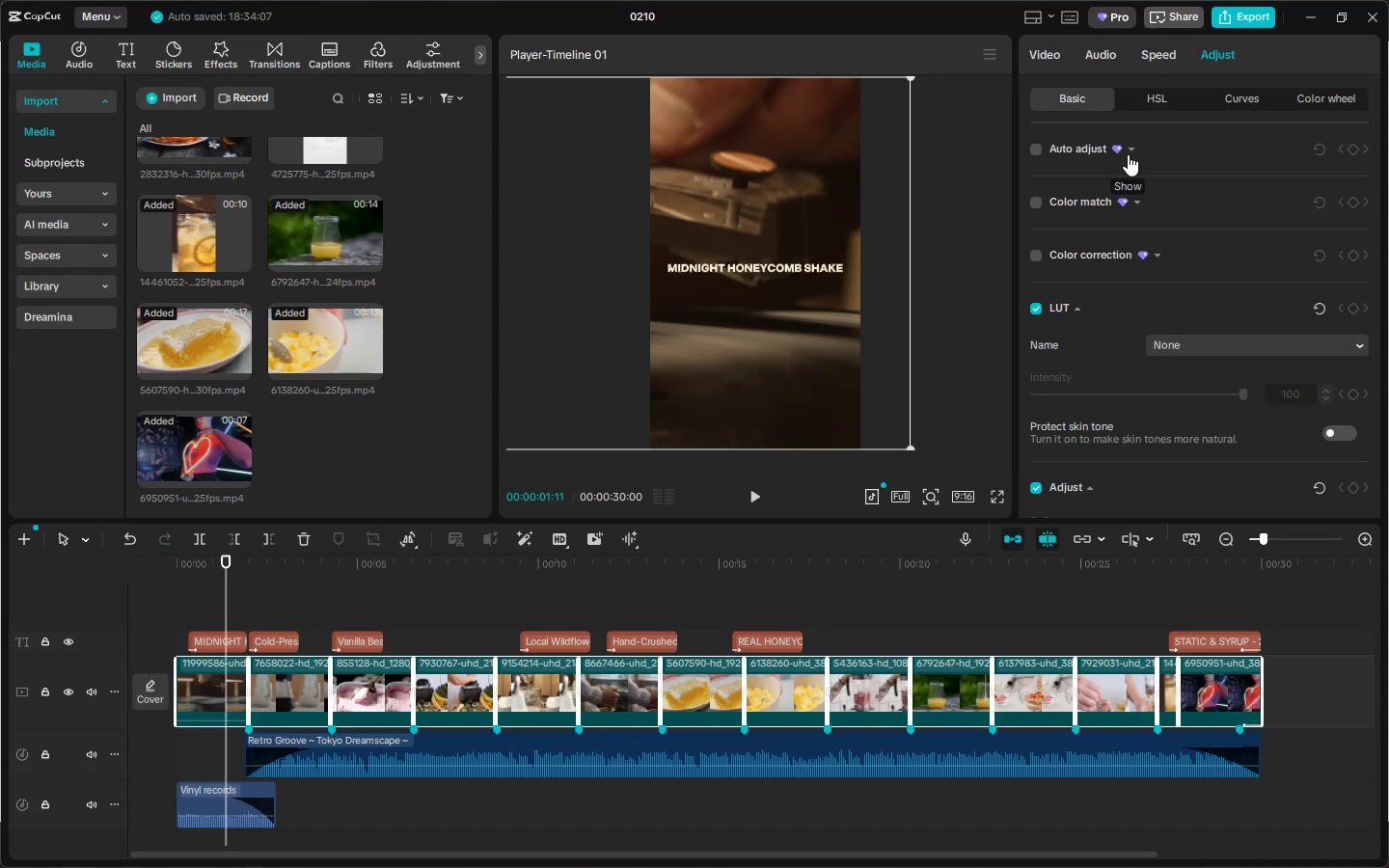 
scroll: coordinate [1157, 366], scroll_direction: down, amount: 24.0
 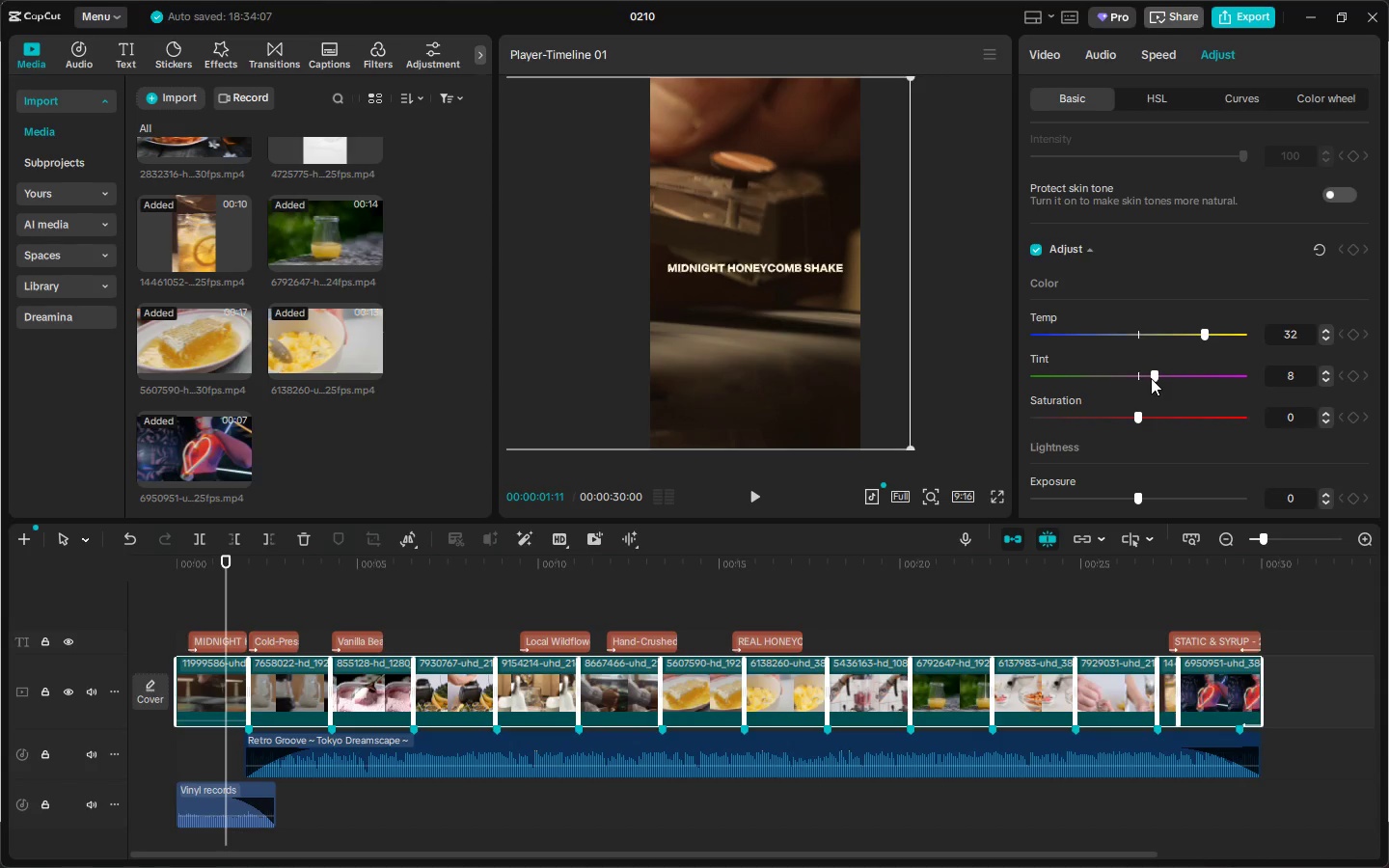 
wait(5.67)
 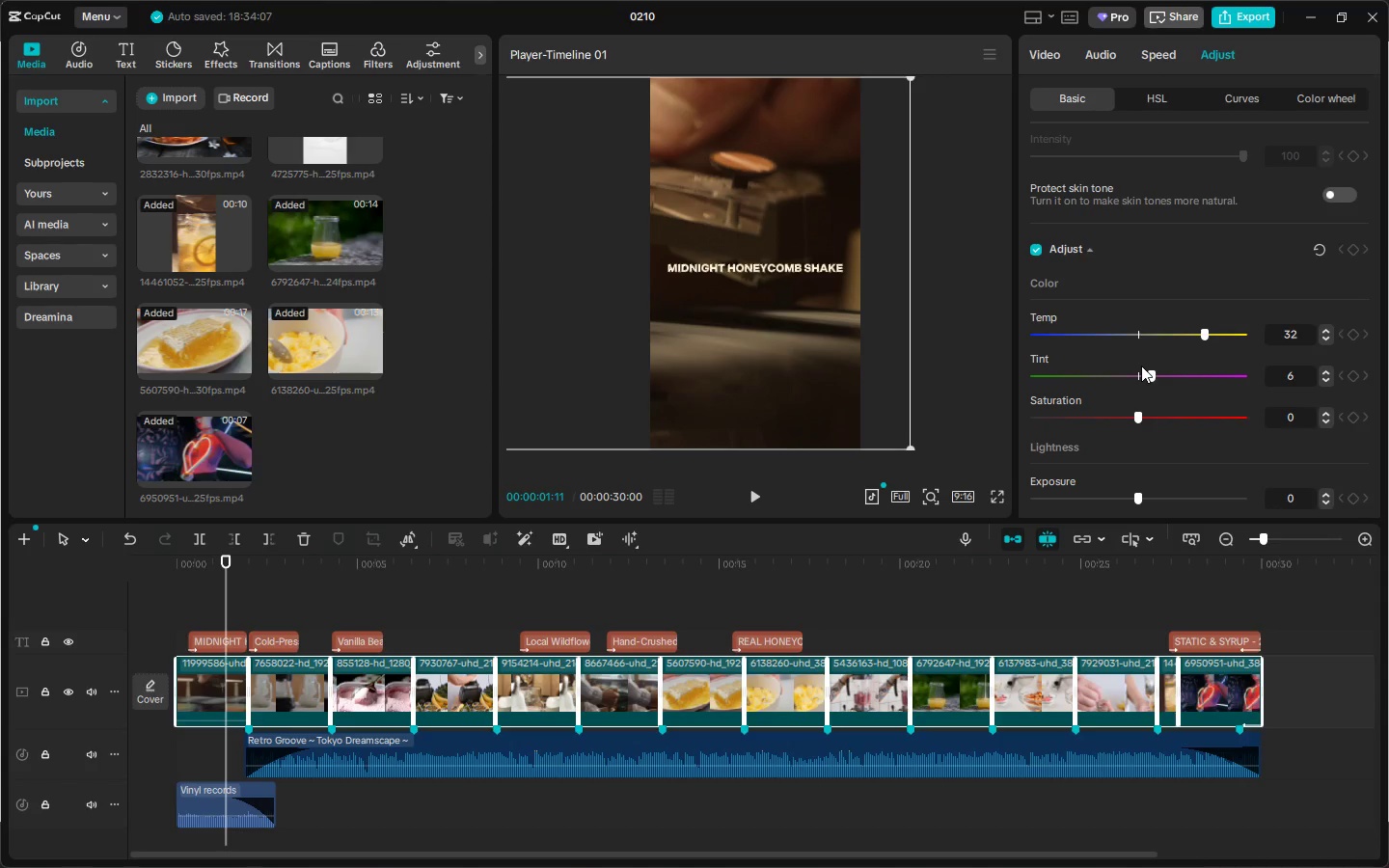 
scroll: coordinate [1153, 378], scroll_direction: down, amount: 11.0
 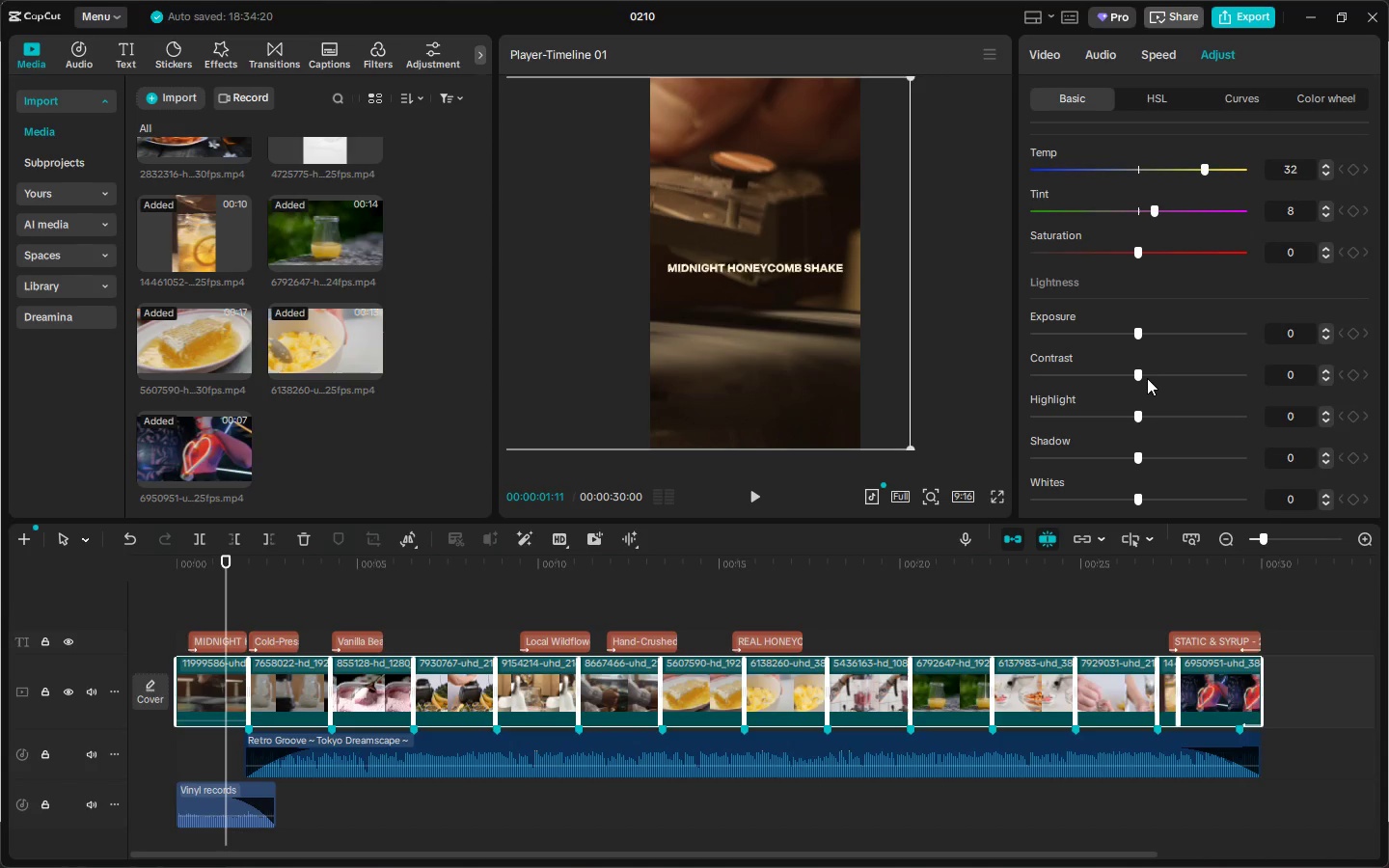 
left_click_drag(start_coordinate=[1139, 373], to_coordinate=[1166, 373])
 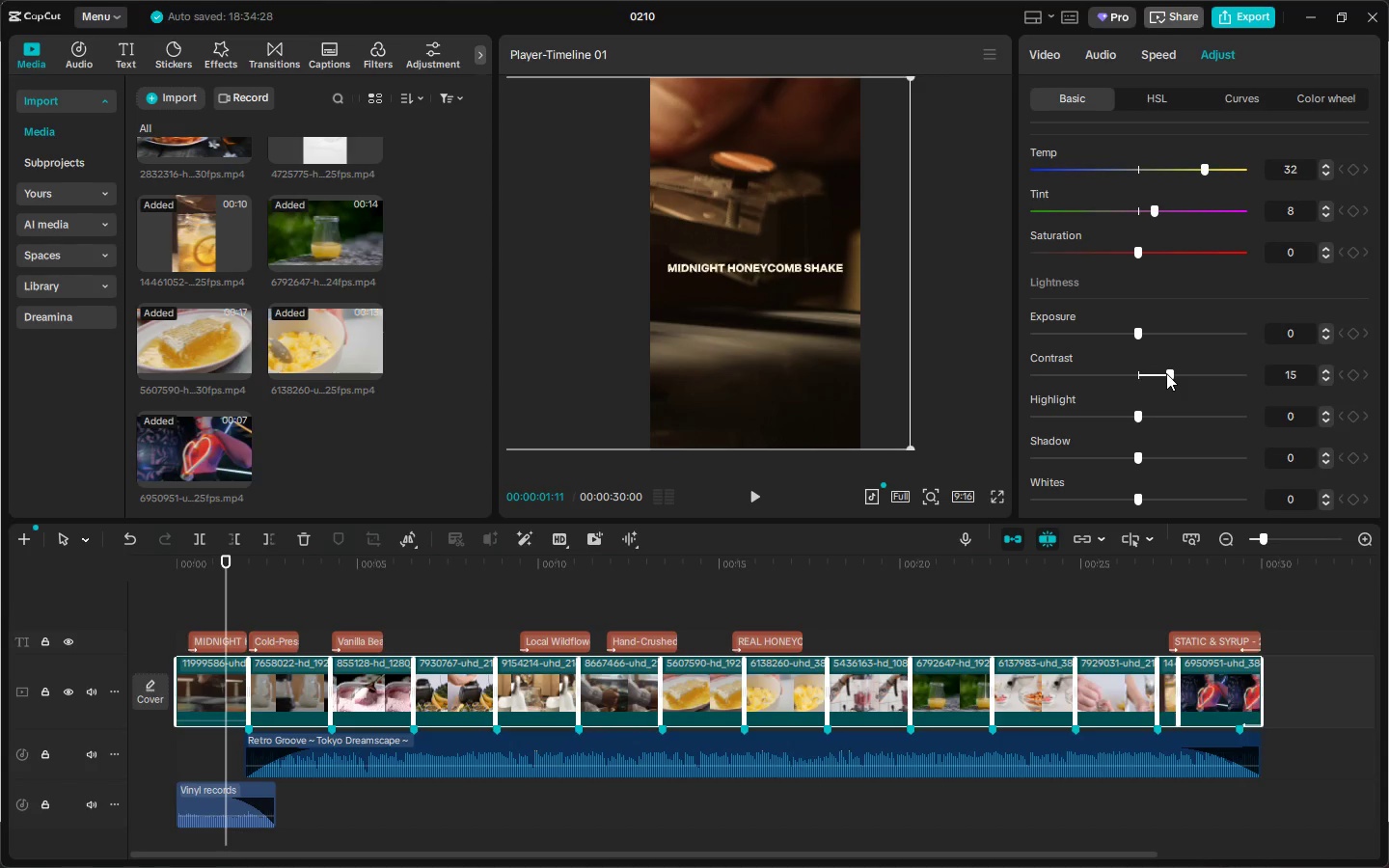 
scroll: coordinate [1166, 373], scroll_direction: down, amount: 5.0
 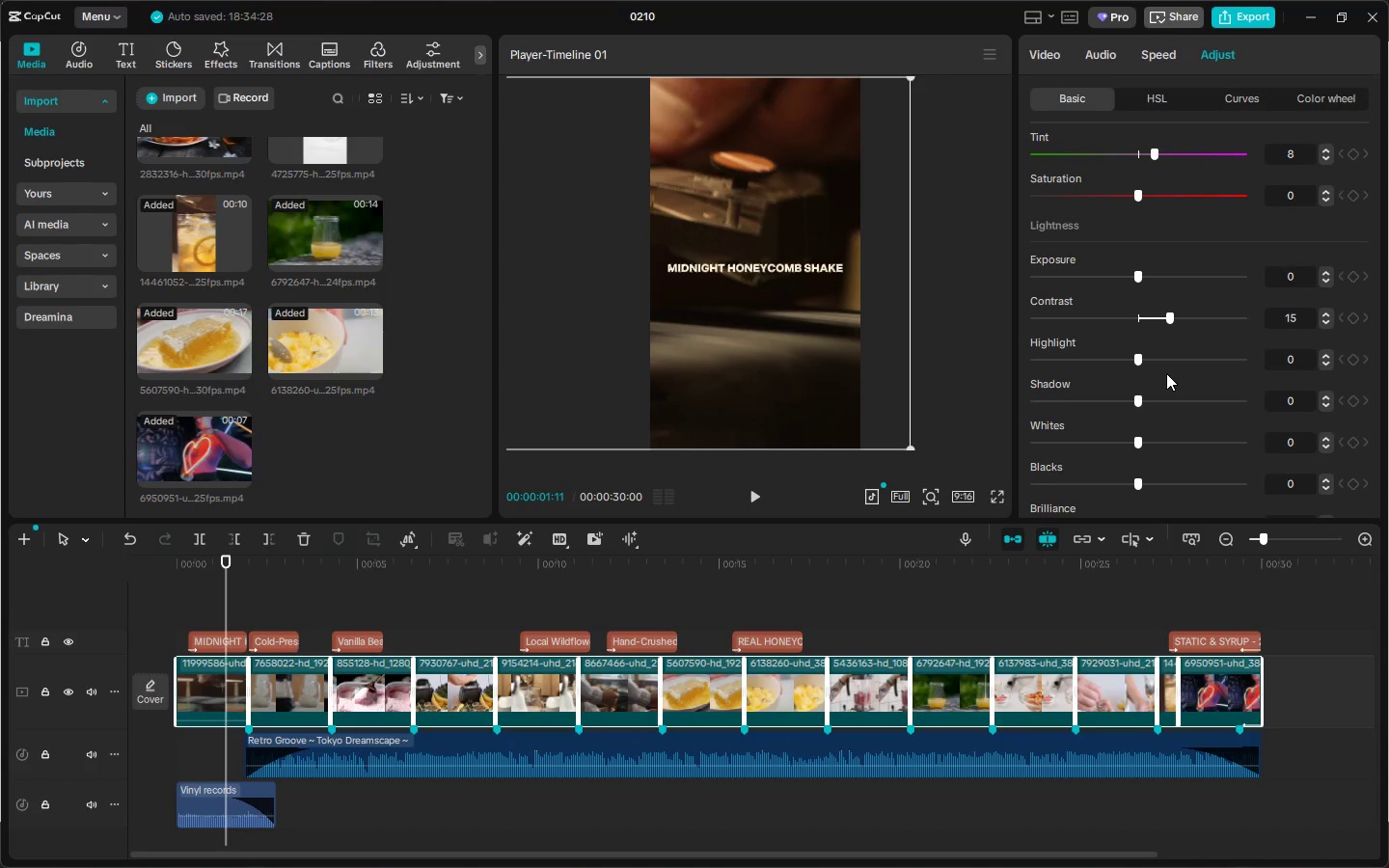 
left_click([1227, 102])
 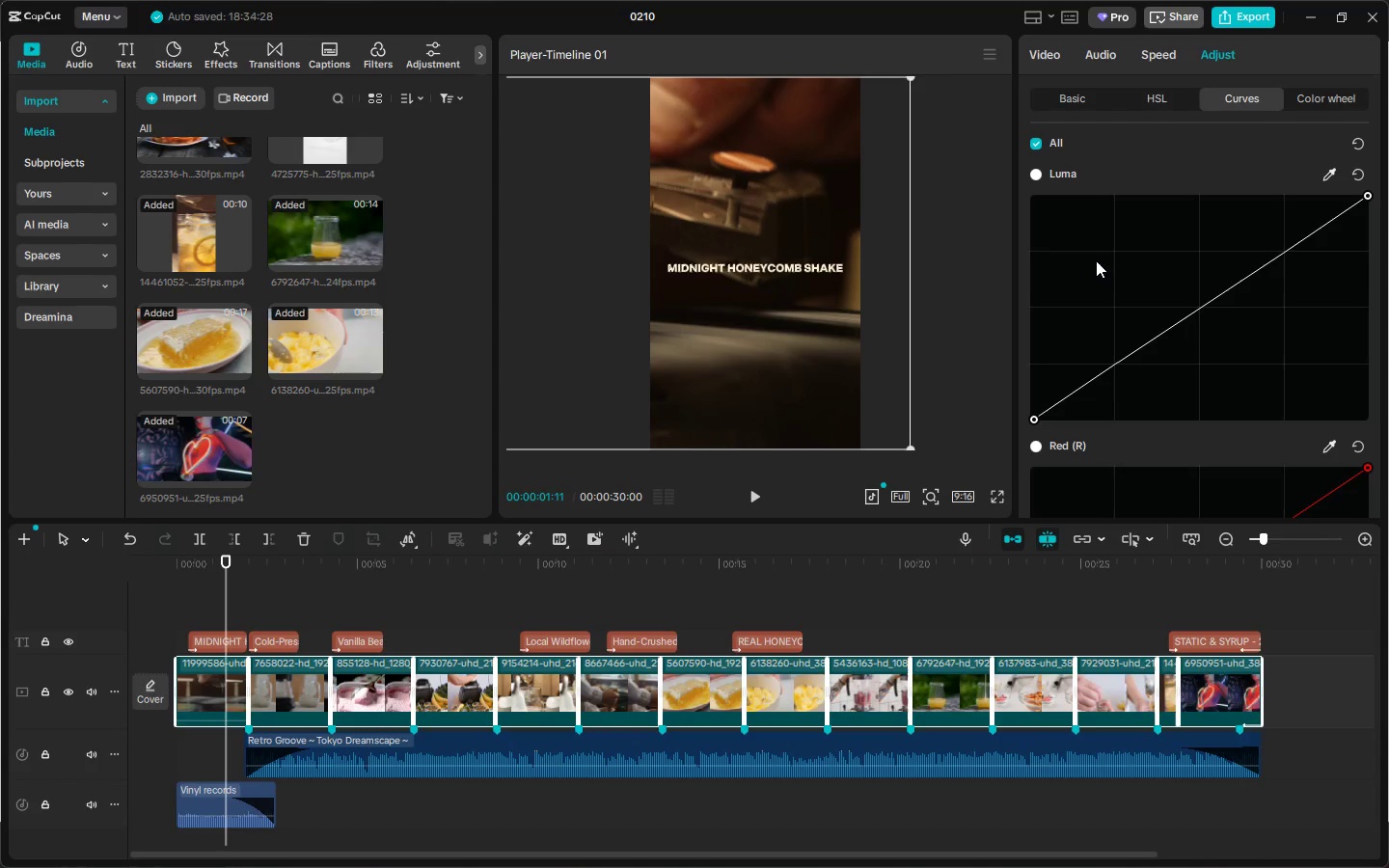 
wait(9.88)
 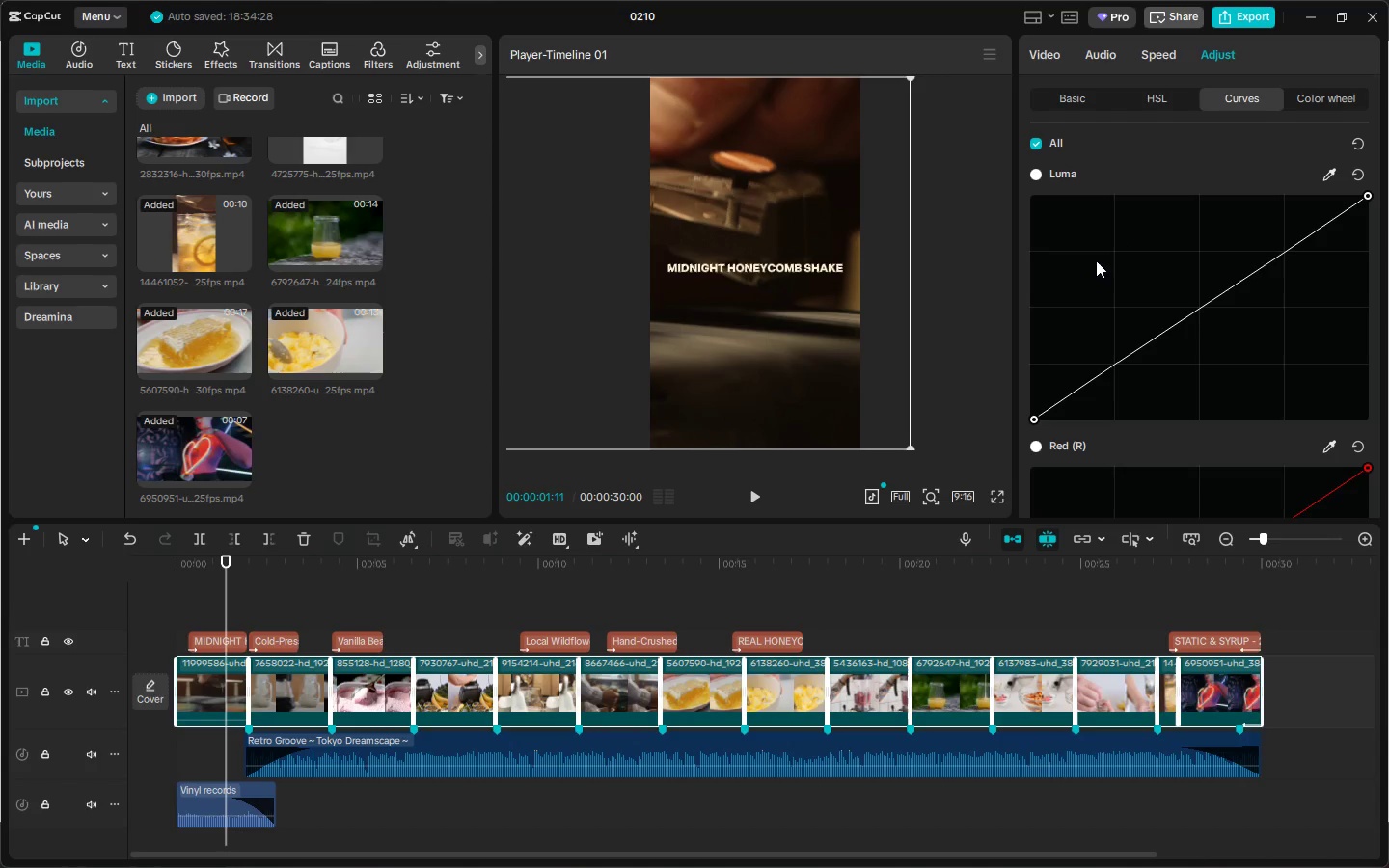 
scroll: coordinate [1154, 410], scroll_direction: down, amount: 10.0
 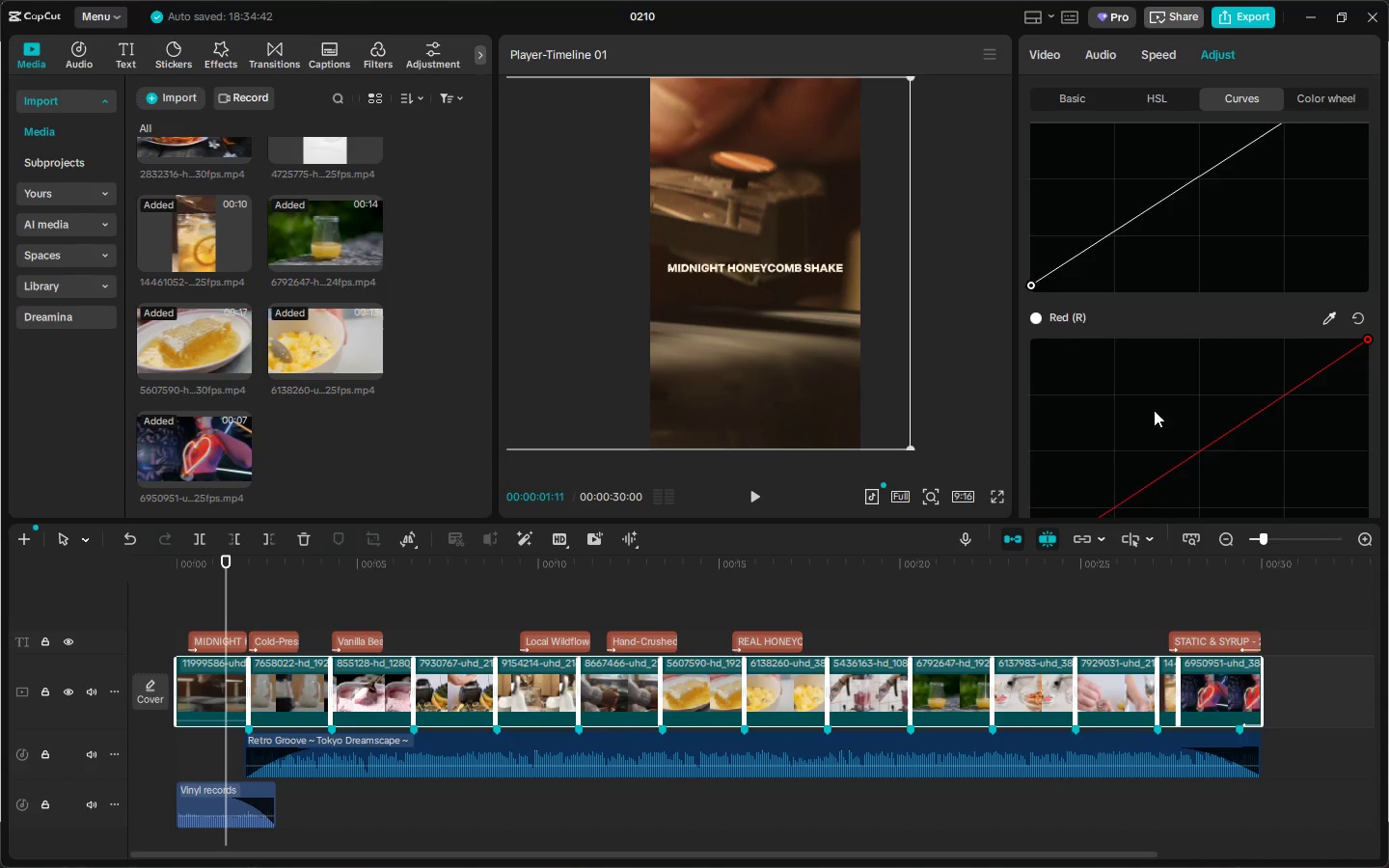 
double_click([1070, 109])
 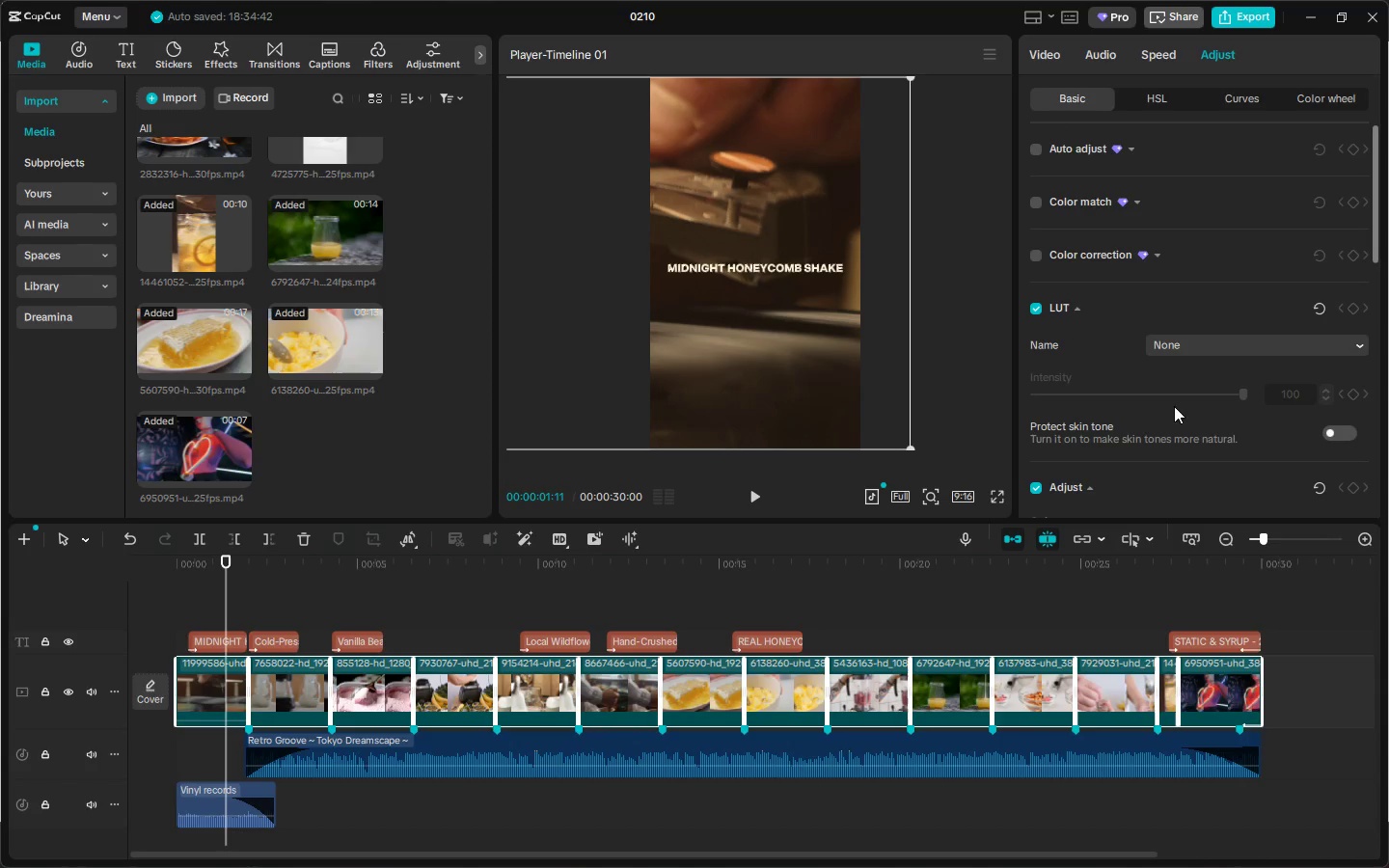 
scroll: coordinate [1151, 359], scroll_direction: down, amount: 55.0
 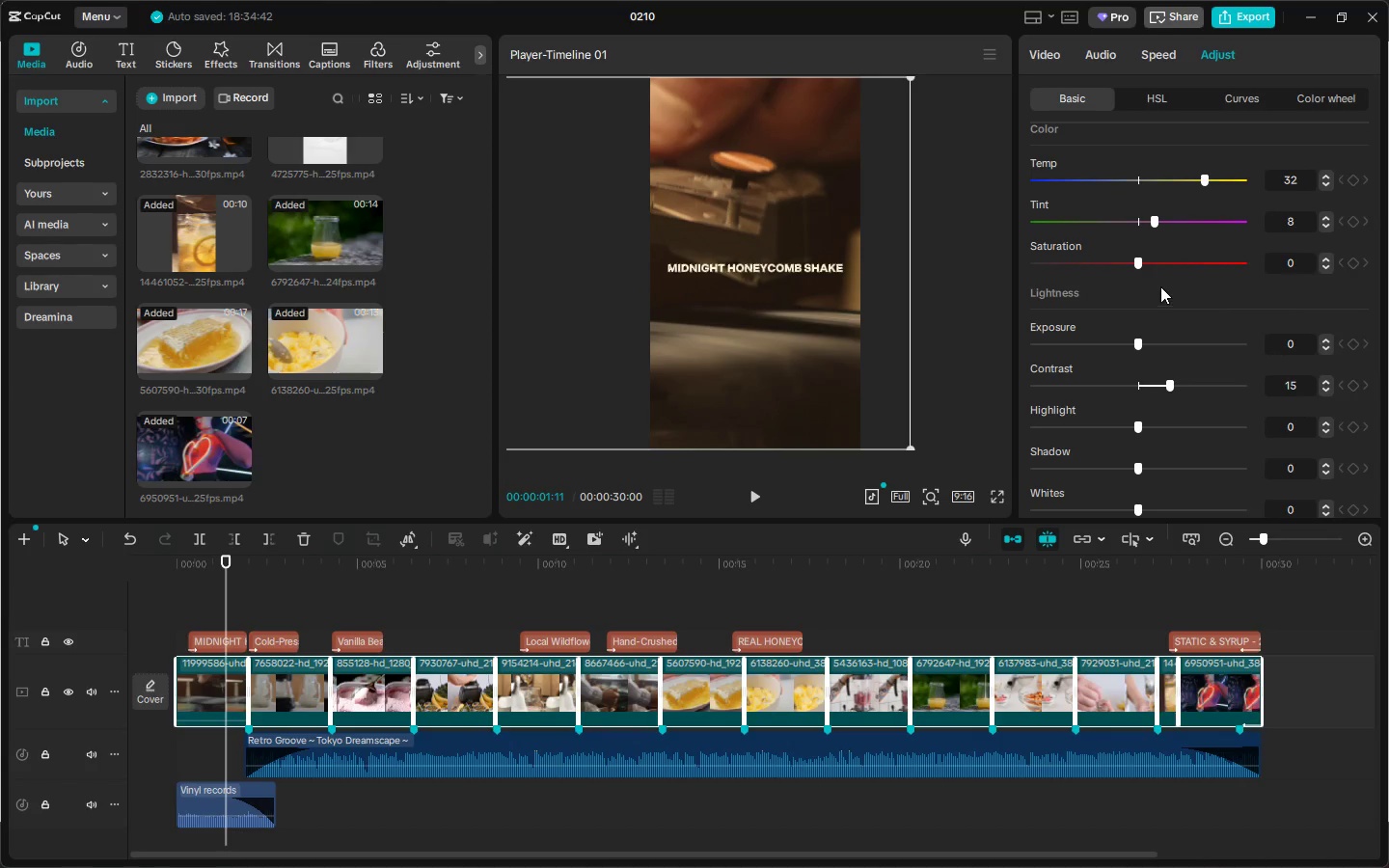 
left_click_drag(start_coordinate=[1140, 265], to_coordinate=[1157, 265])
 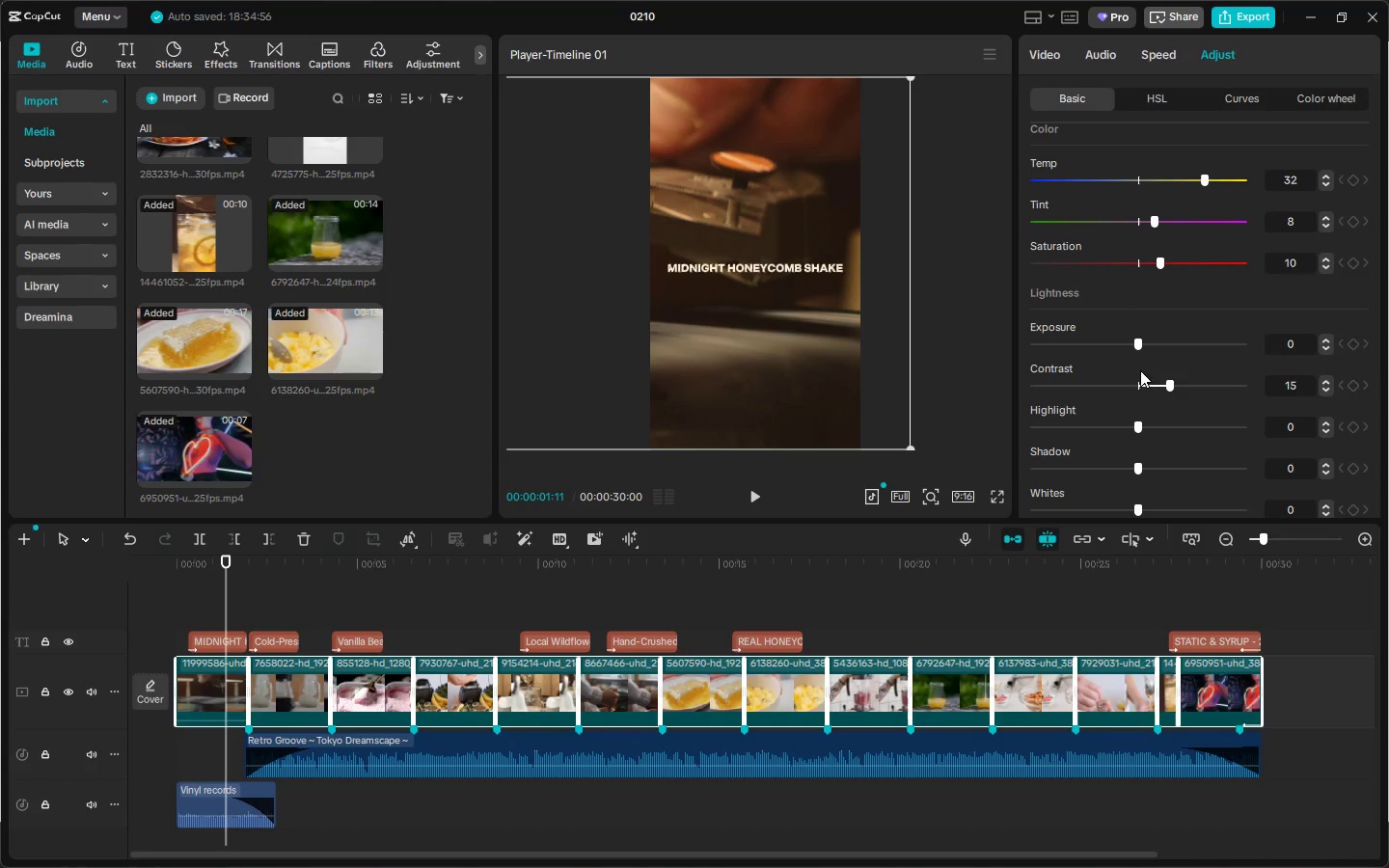 
scroll: coordinate [1133, 358], scroll_direction: down, amount: 38.0
 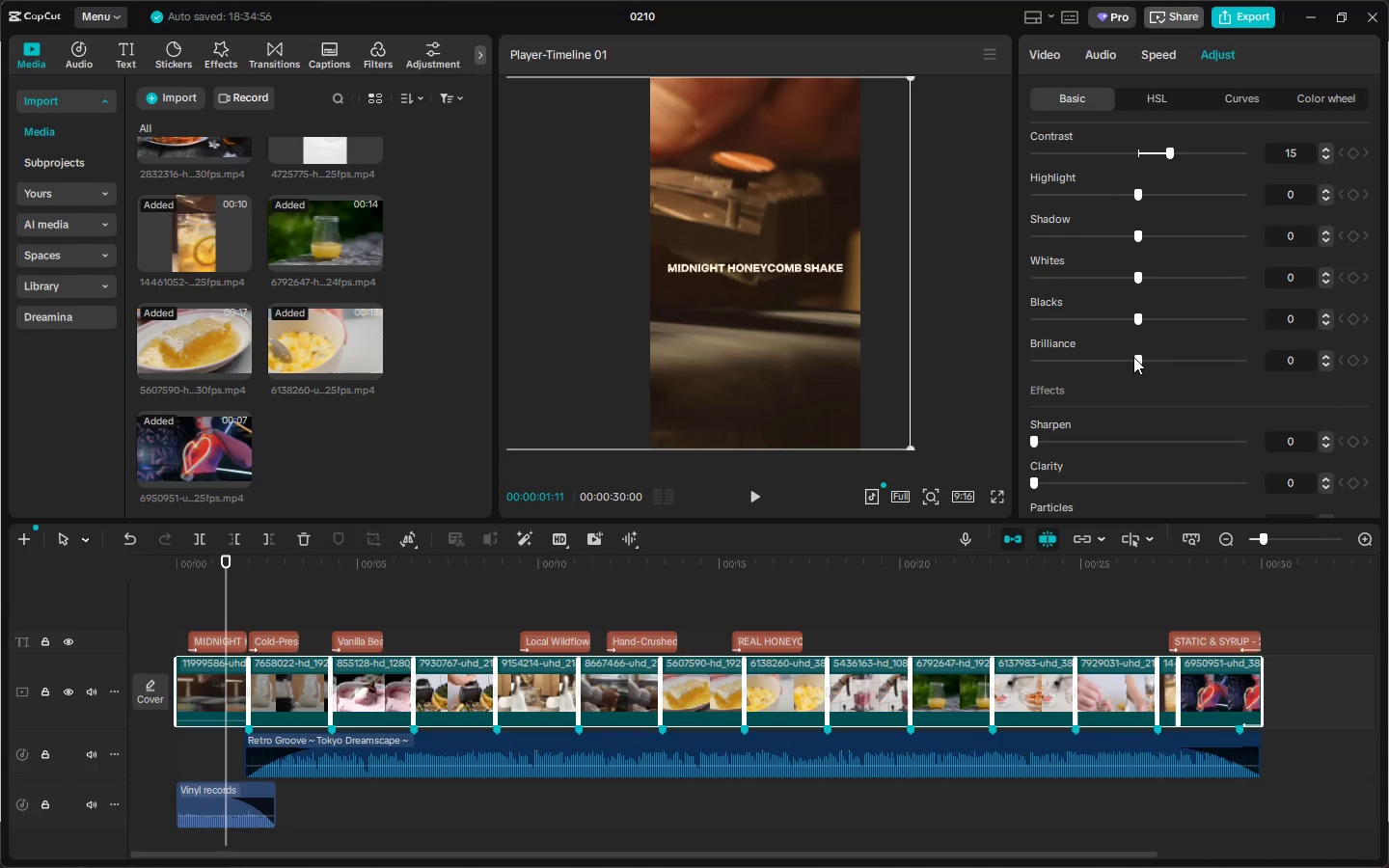 
scroll: coordinate [1138, 320], scroll_direction: up, amount: 26.0
 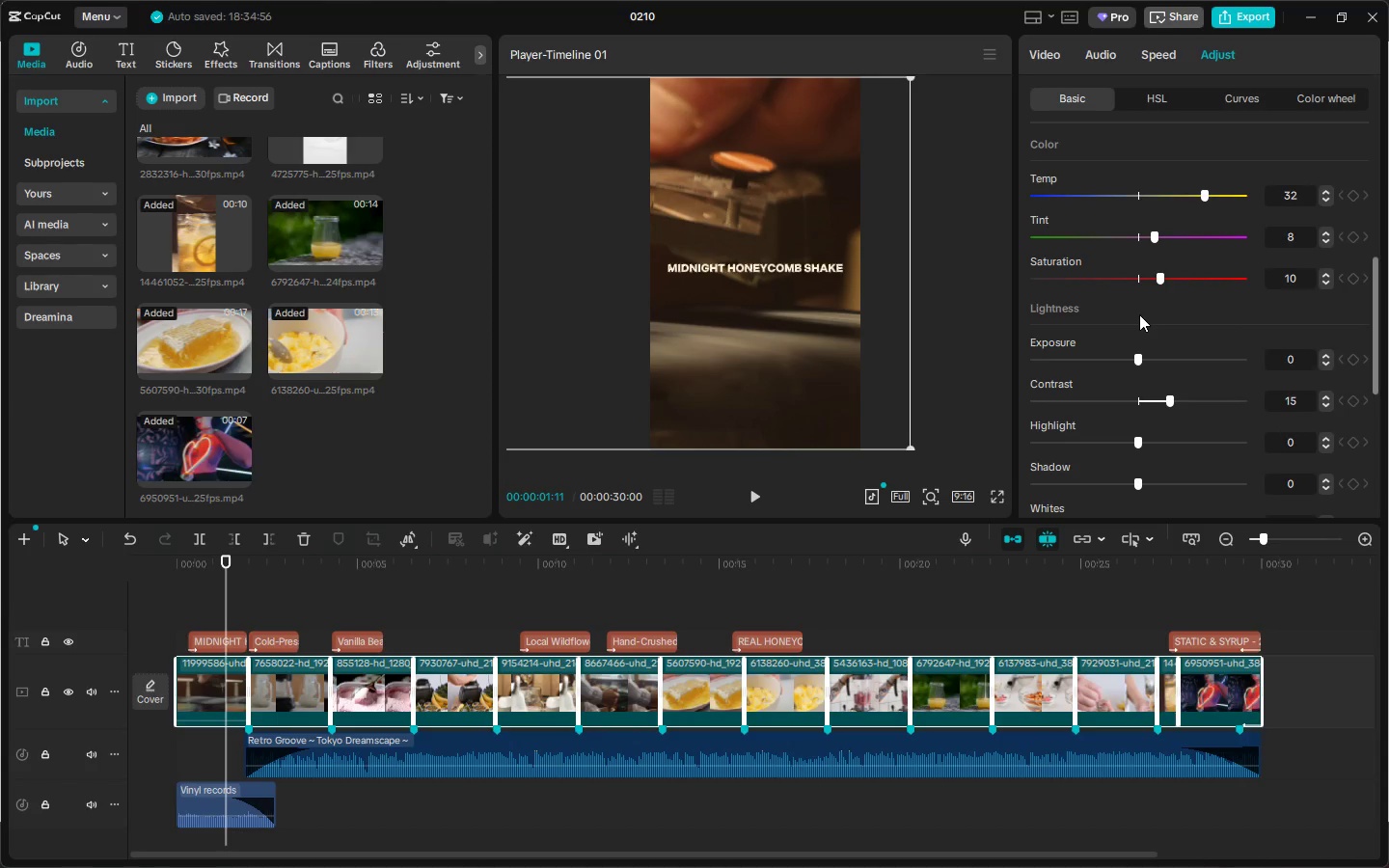 
scroll: coordinate [1139, 314], scroll_direction: down, amount: 21.0
 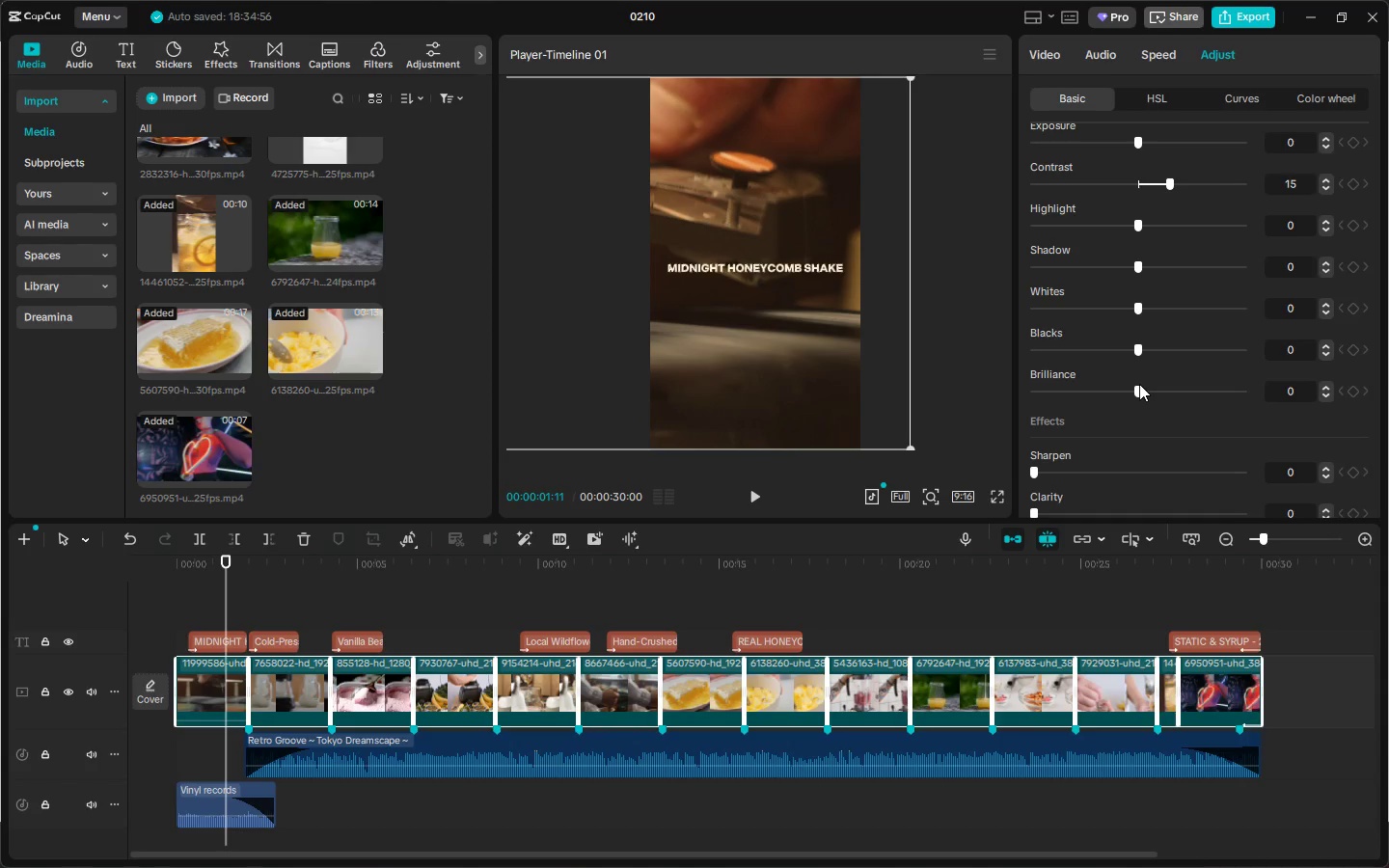 
wait(13.85)
 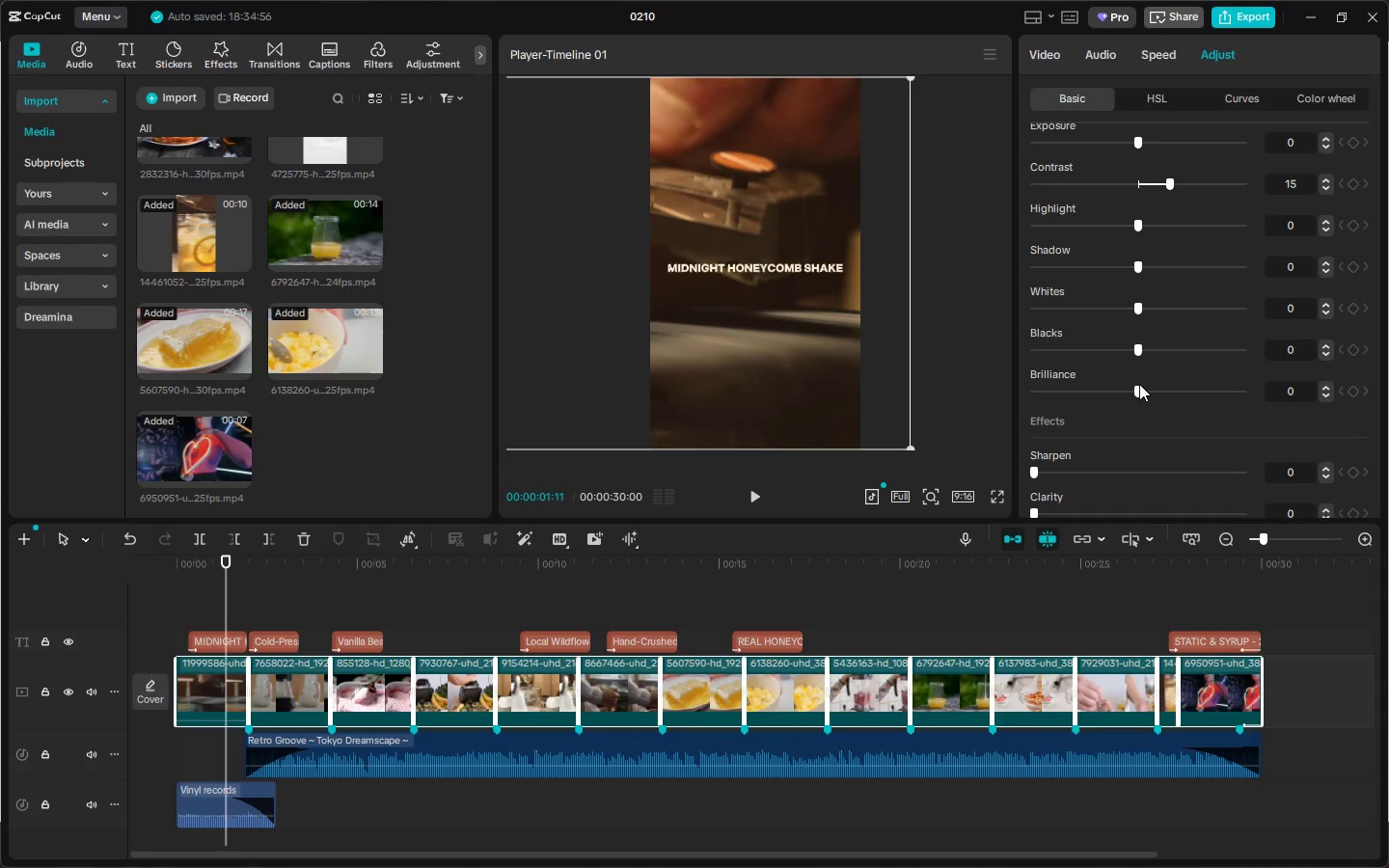 
left_click_drag(start_coordinate=[1141, 395], to_coordinate=[1157, 397])
 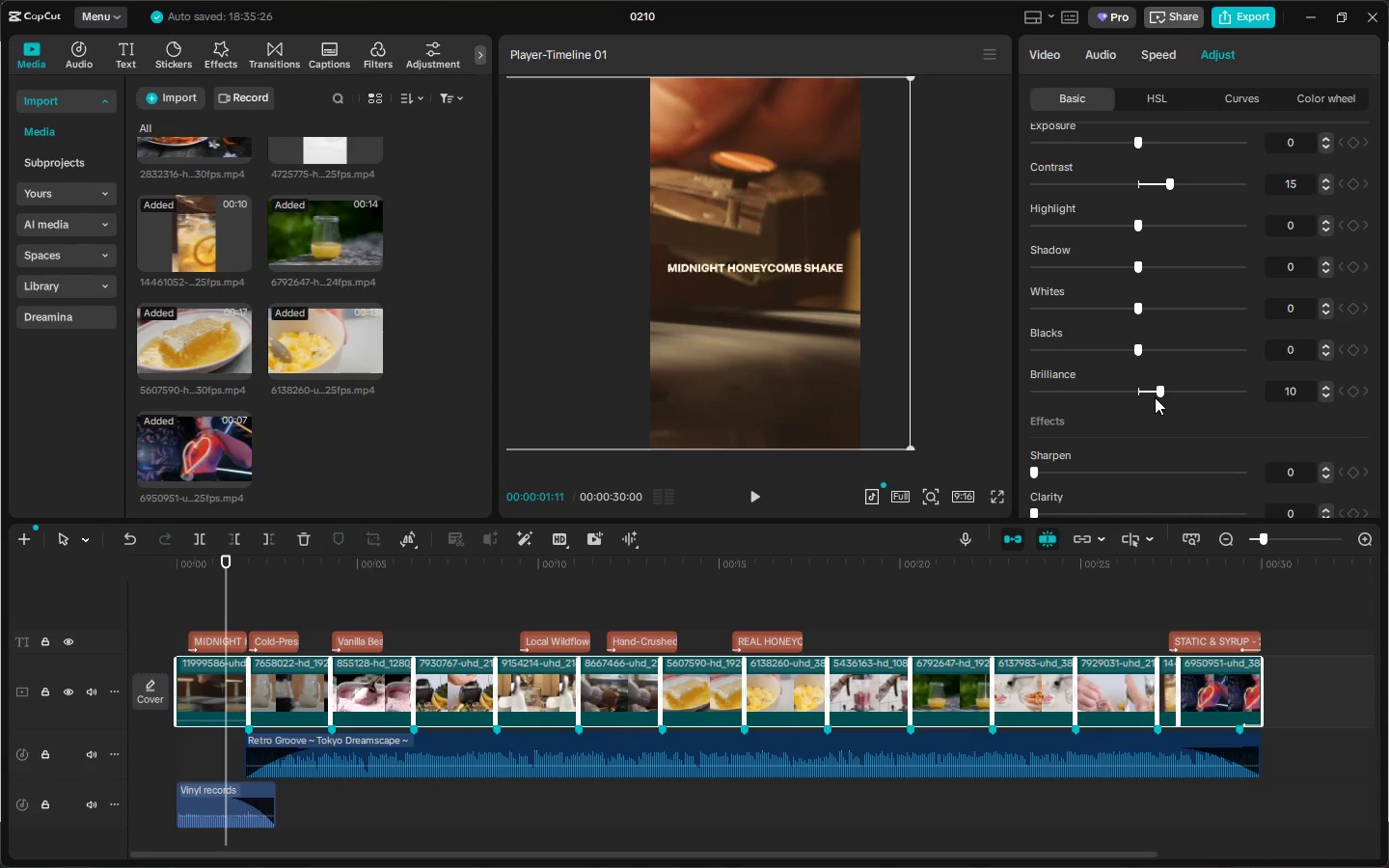 
scroll: coordinate [1153, 383], scroll_direction: down, amount: 6.0
 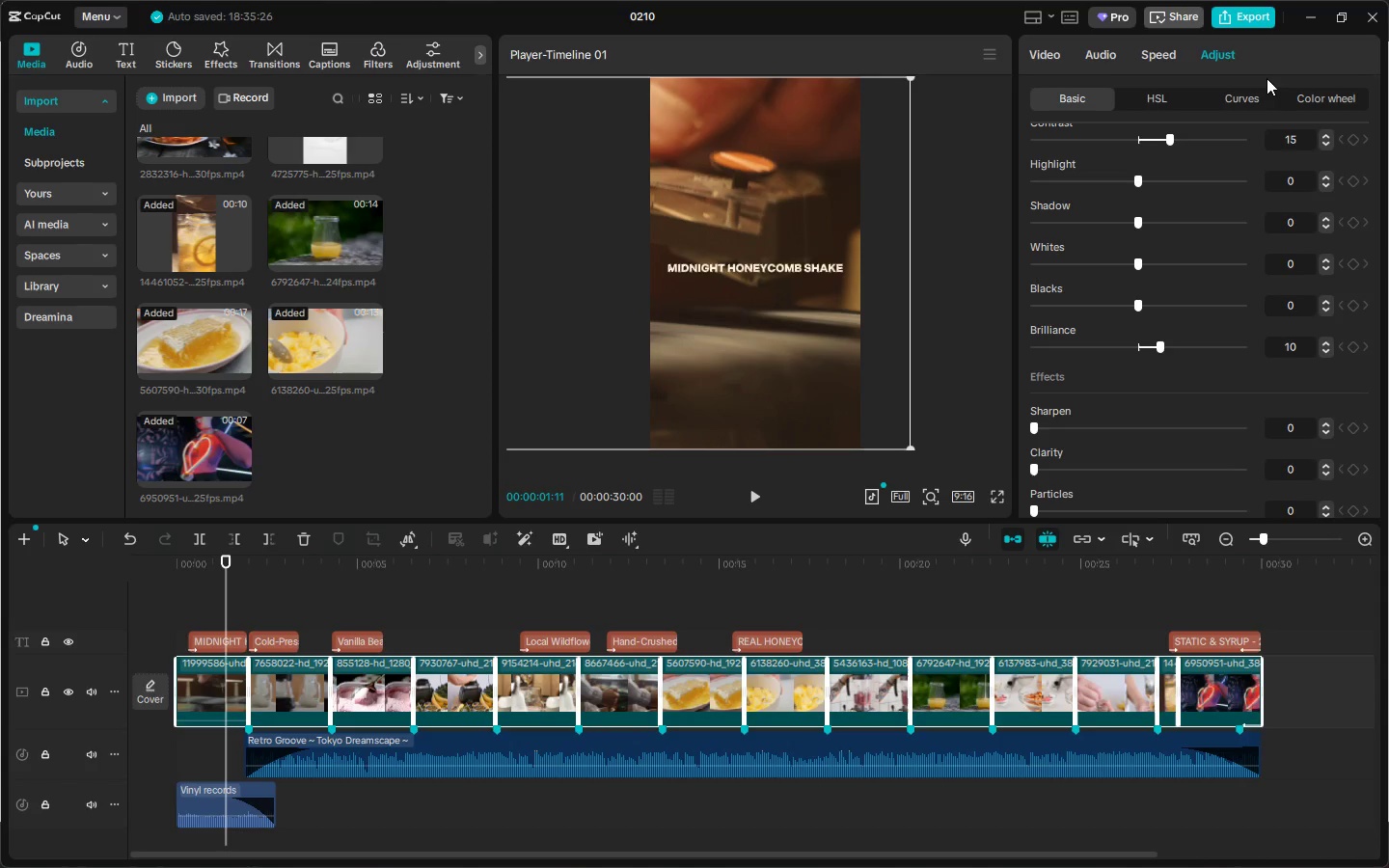 
double_click([1183, 103])
 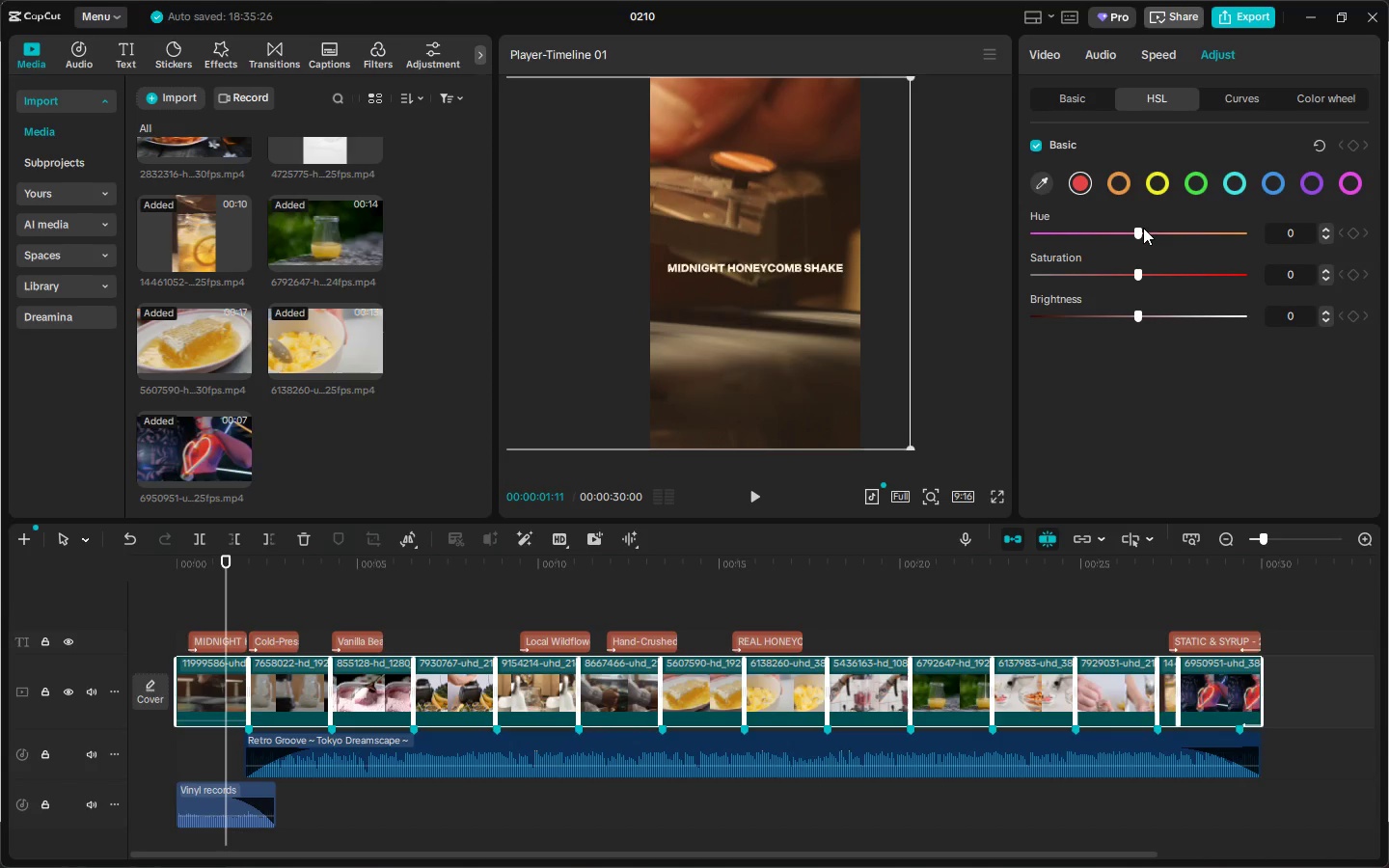 
wait(19.58)
 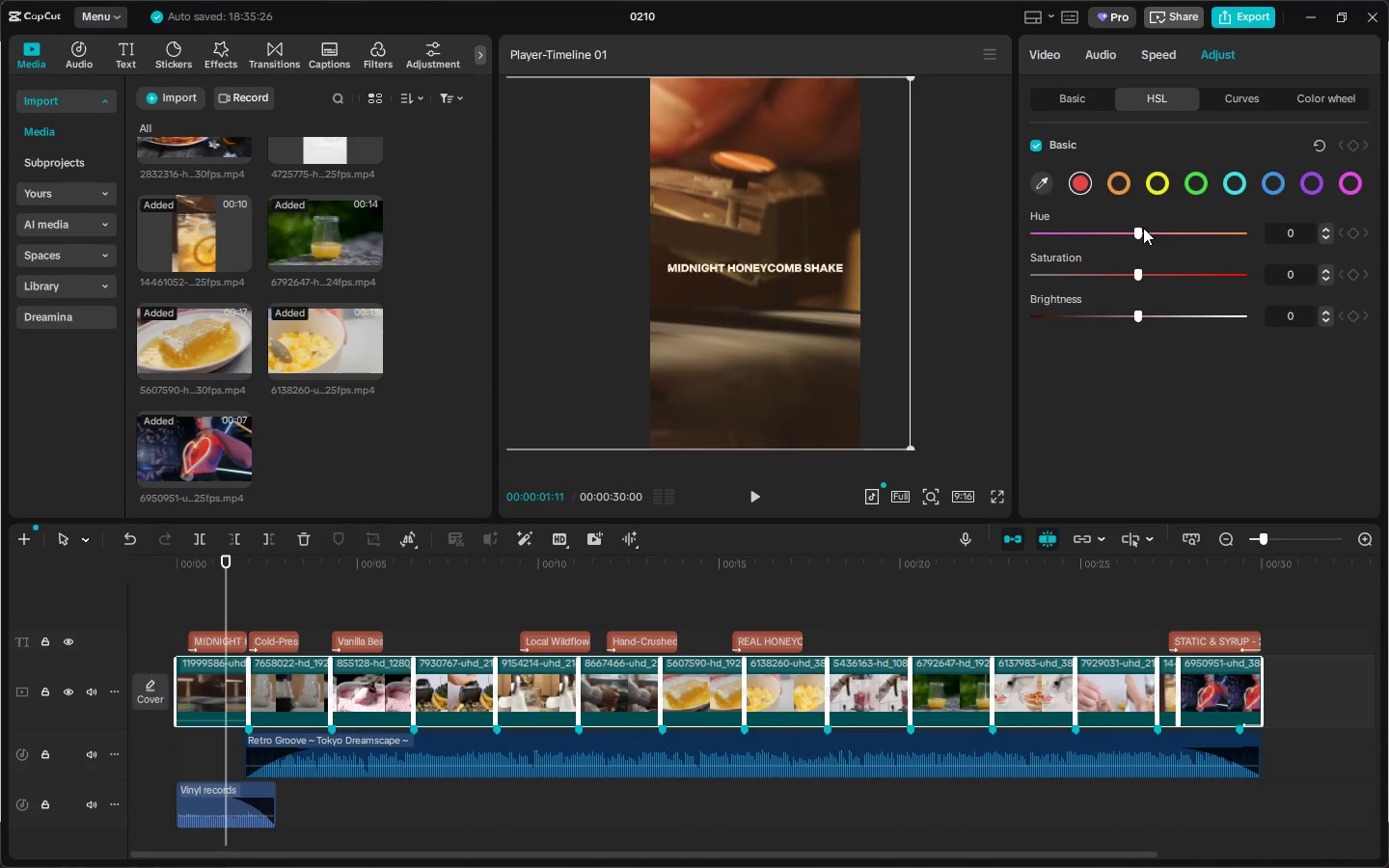 
left_click([1071, 100])
 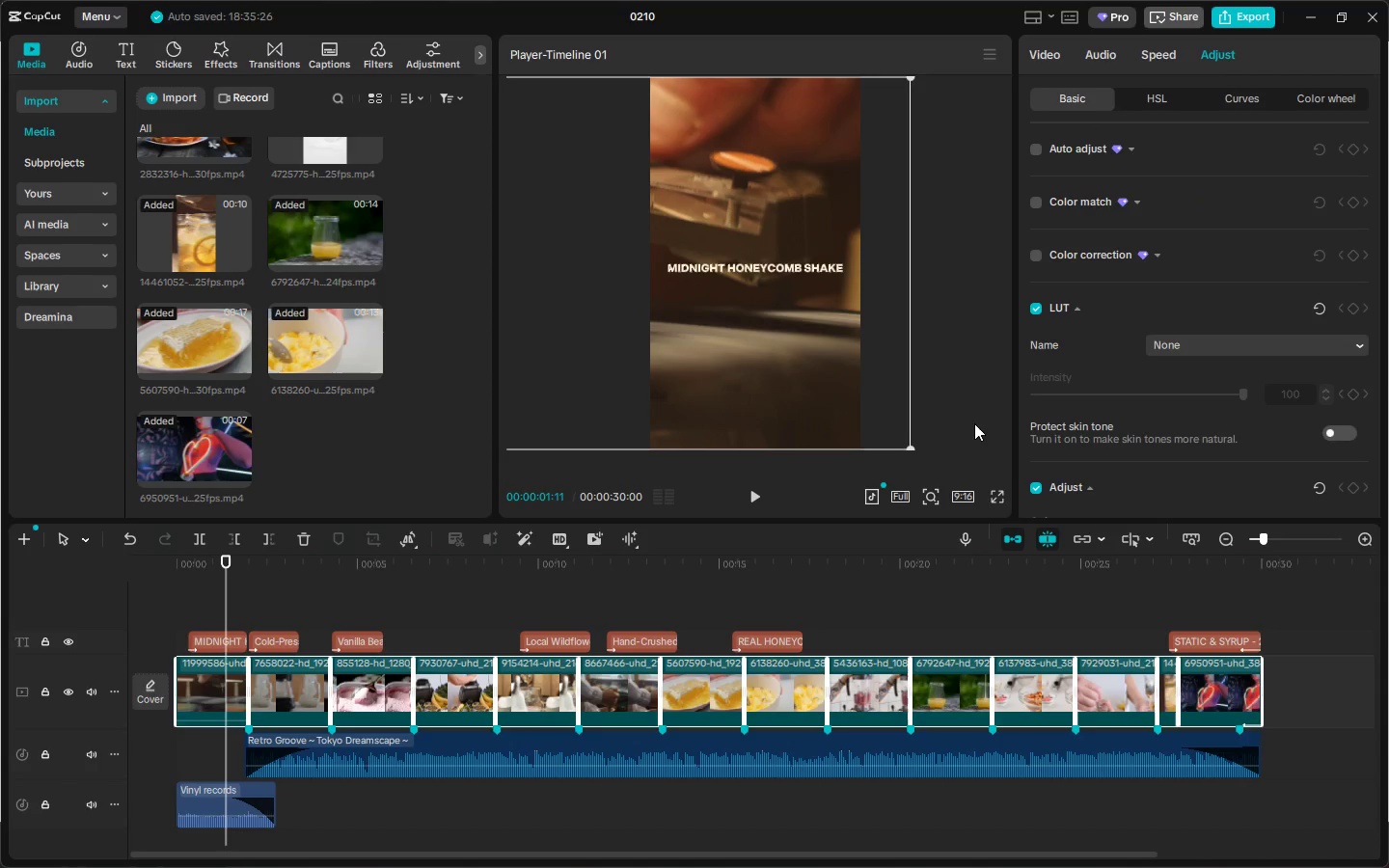 
wait(13.94)
 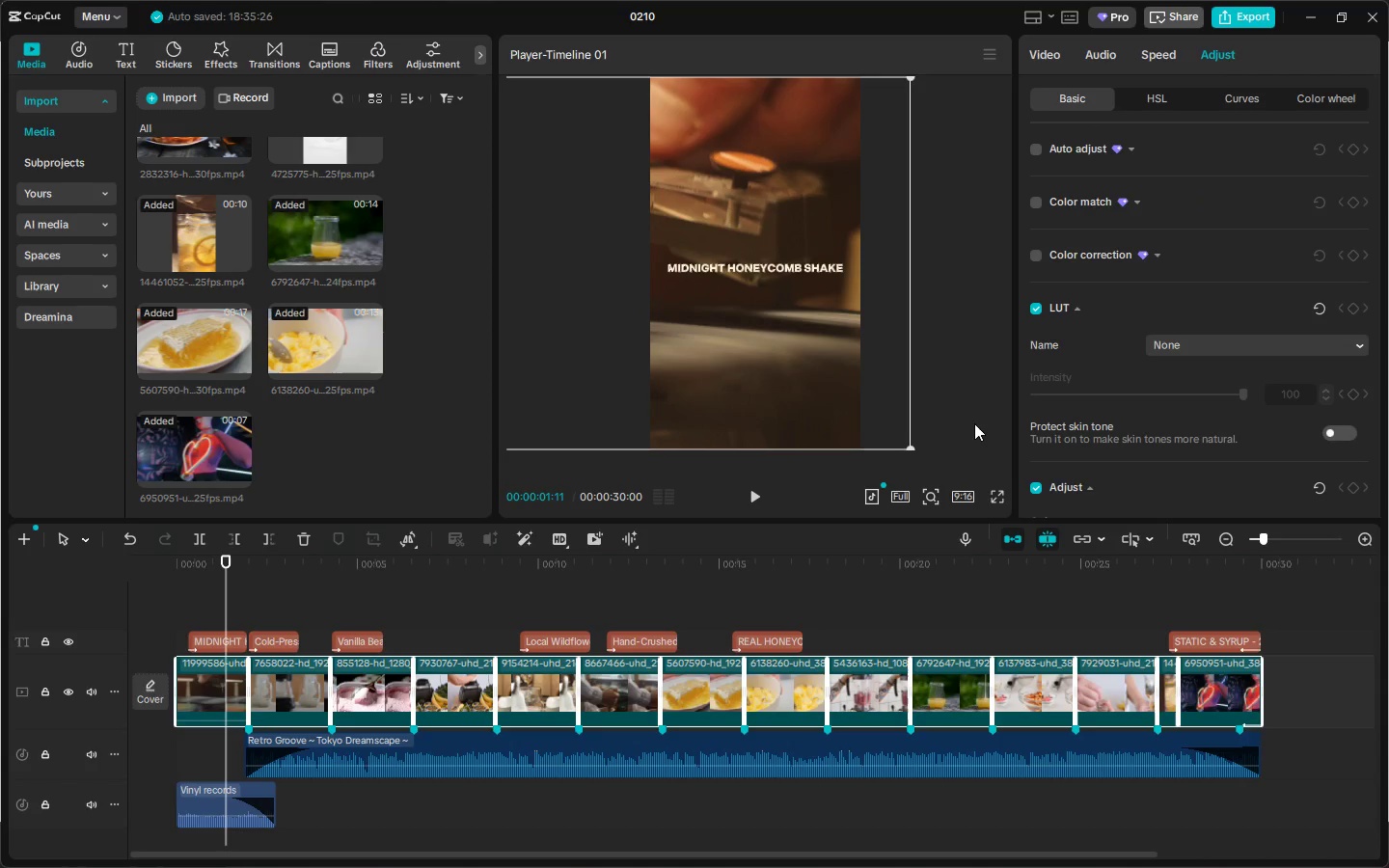 
left_click_drag(start_coordinate=[189, 568], to_coordinate=[150, 573])
 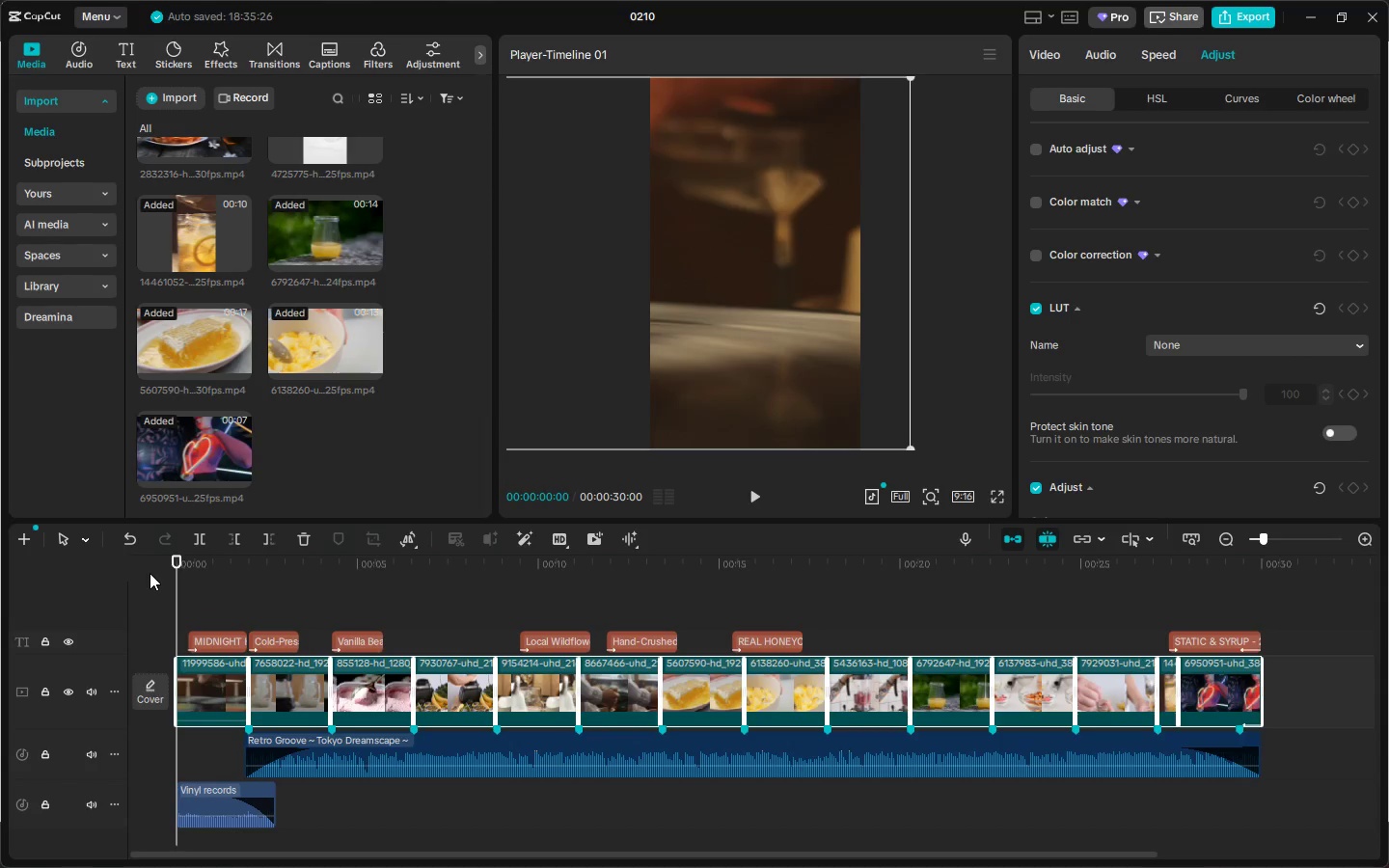 
key(Space)
 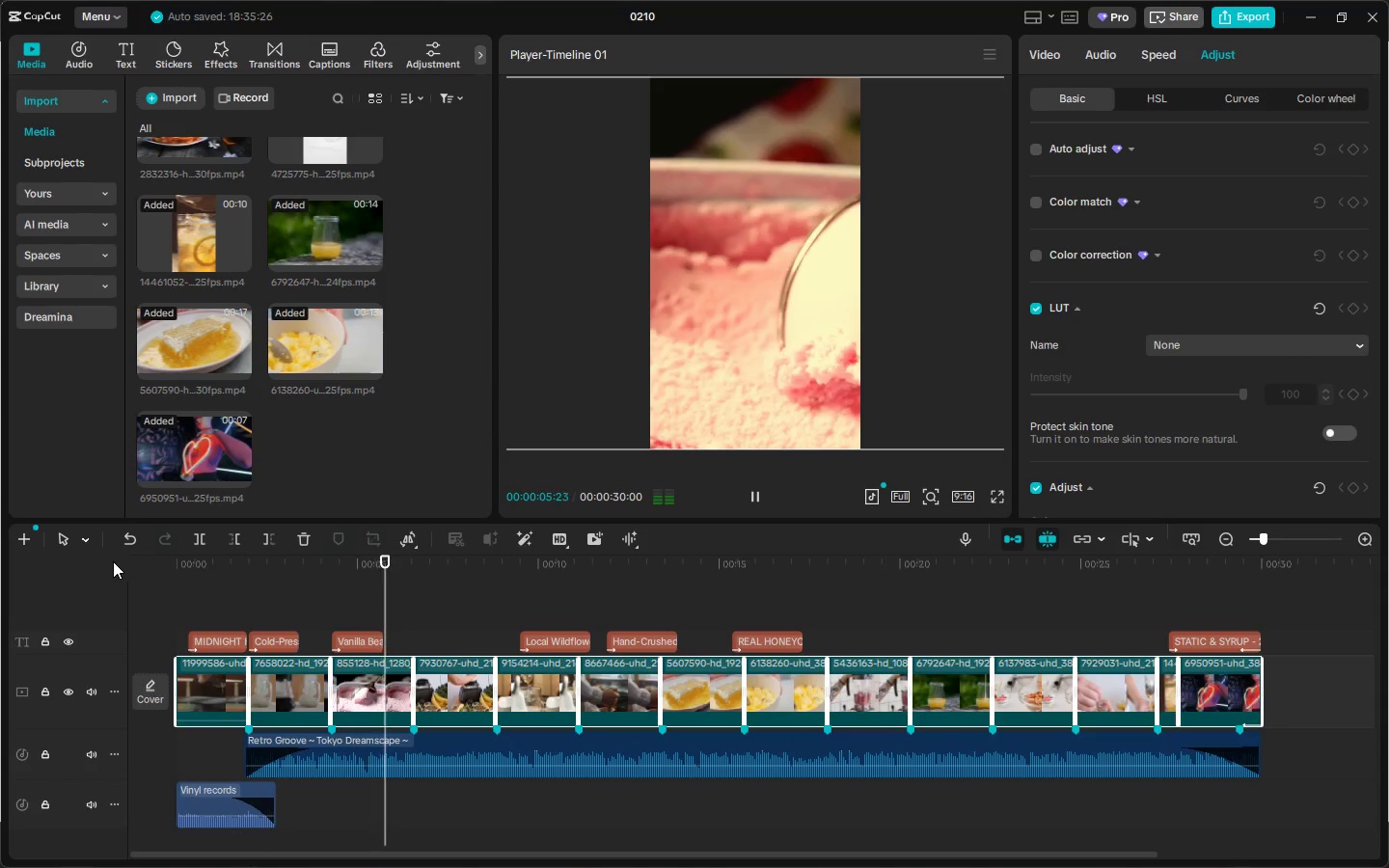 
wait(7.7)
 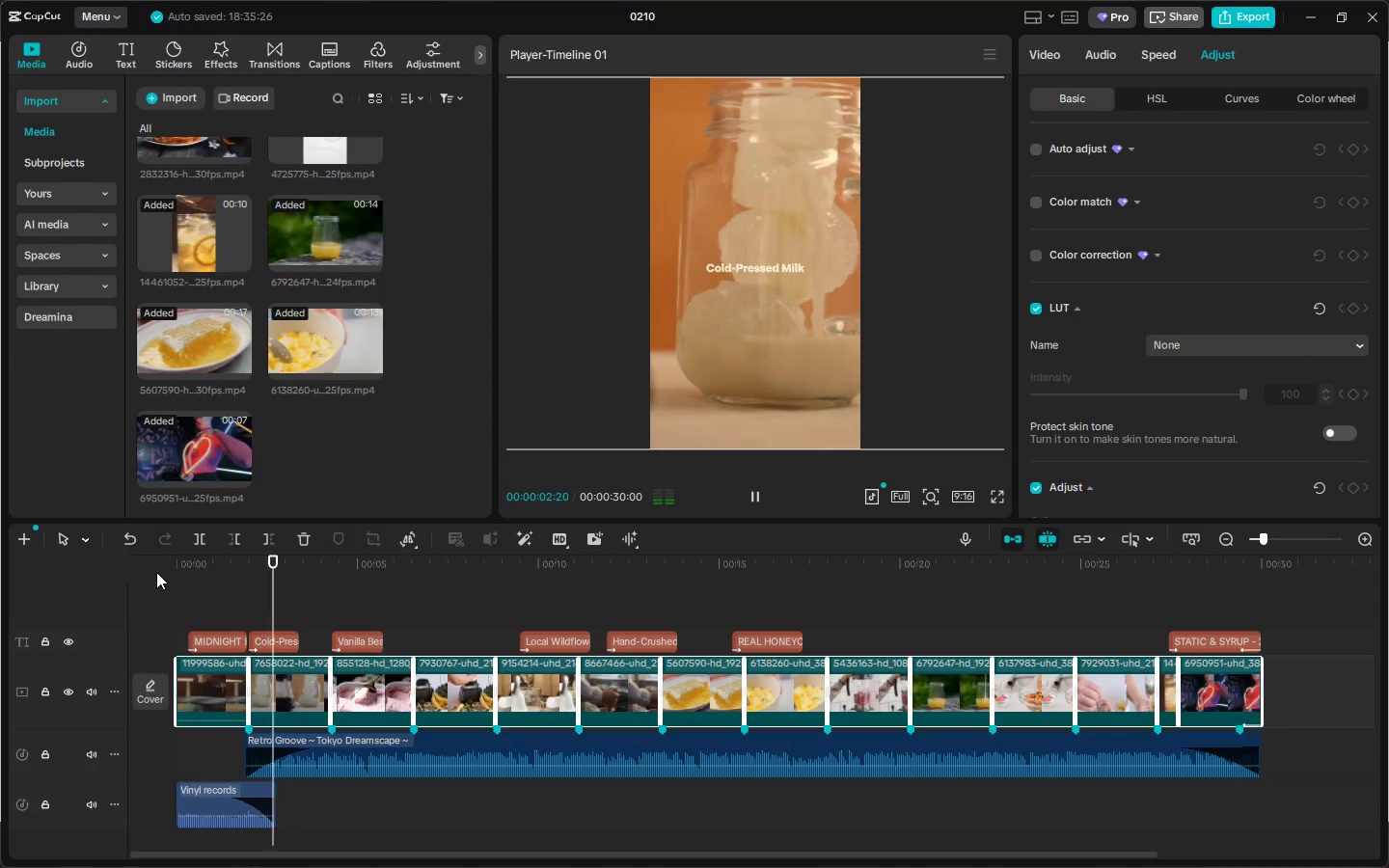 
key(Space)
 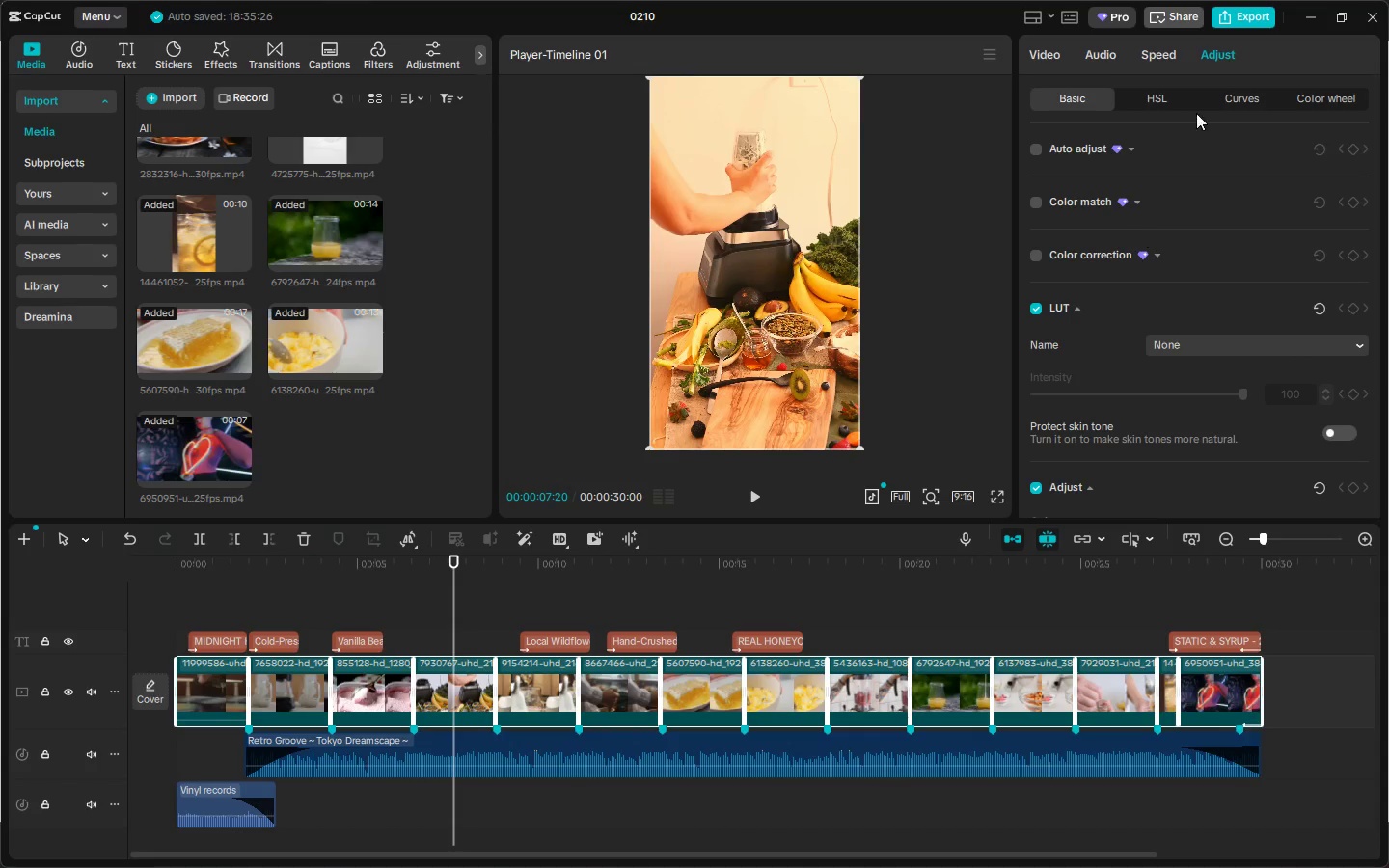 
left_click([1158, 62])
 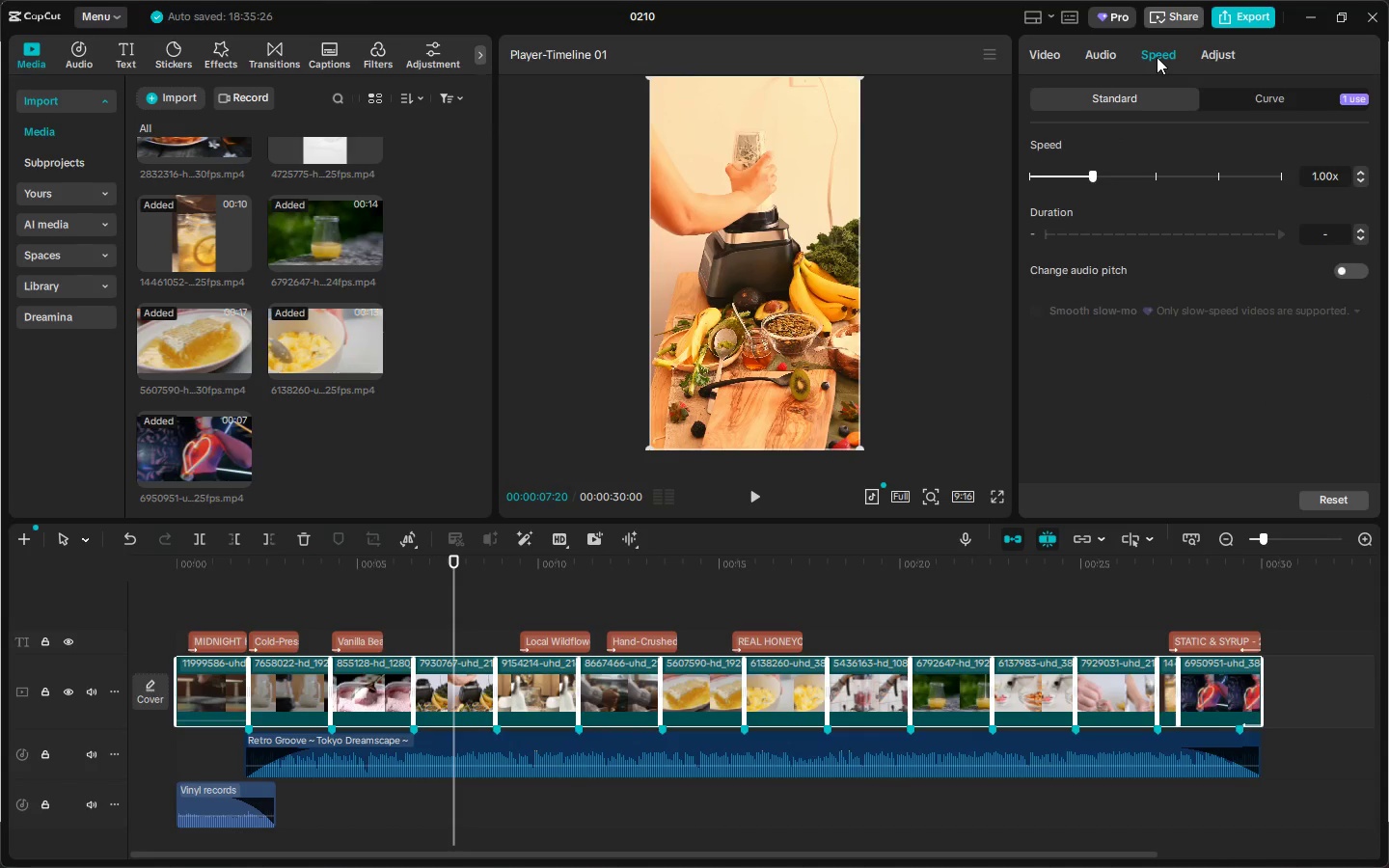 
key(Alt+AltLeft)
 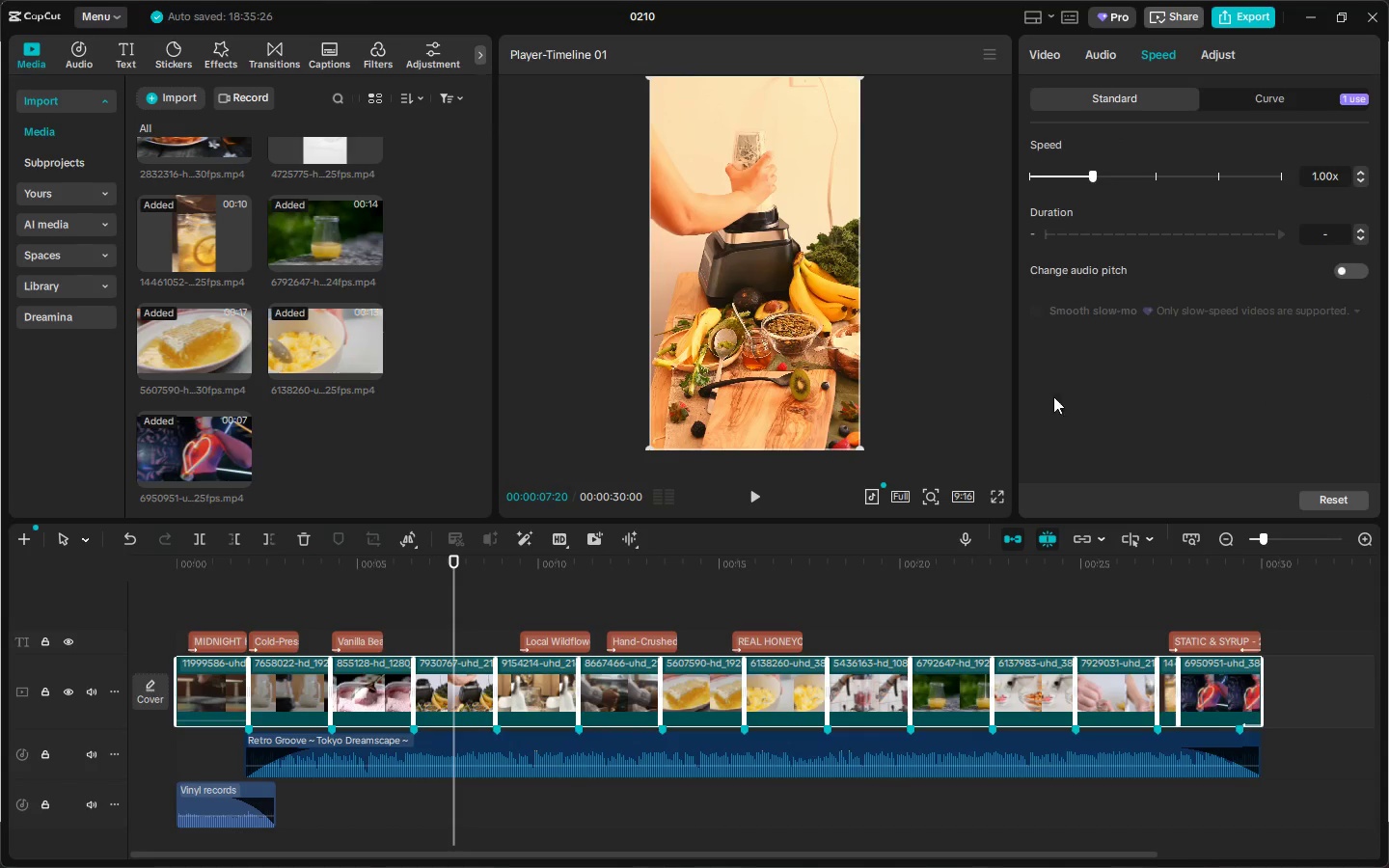 
key(Alt+Tab)
 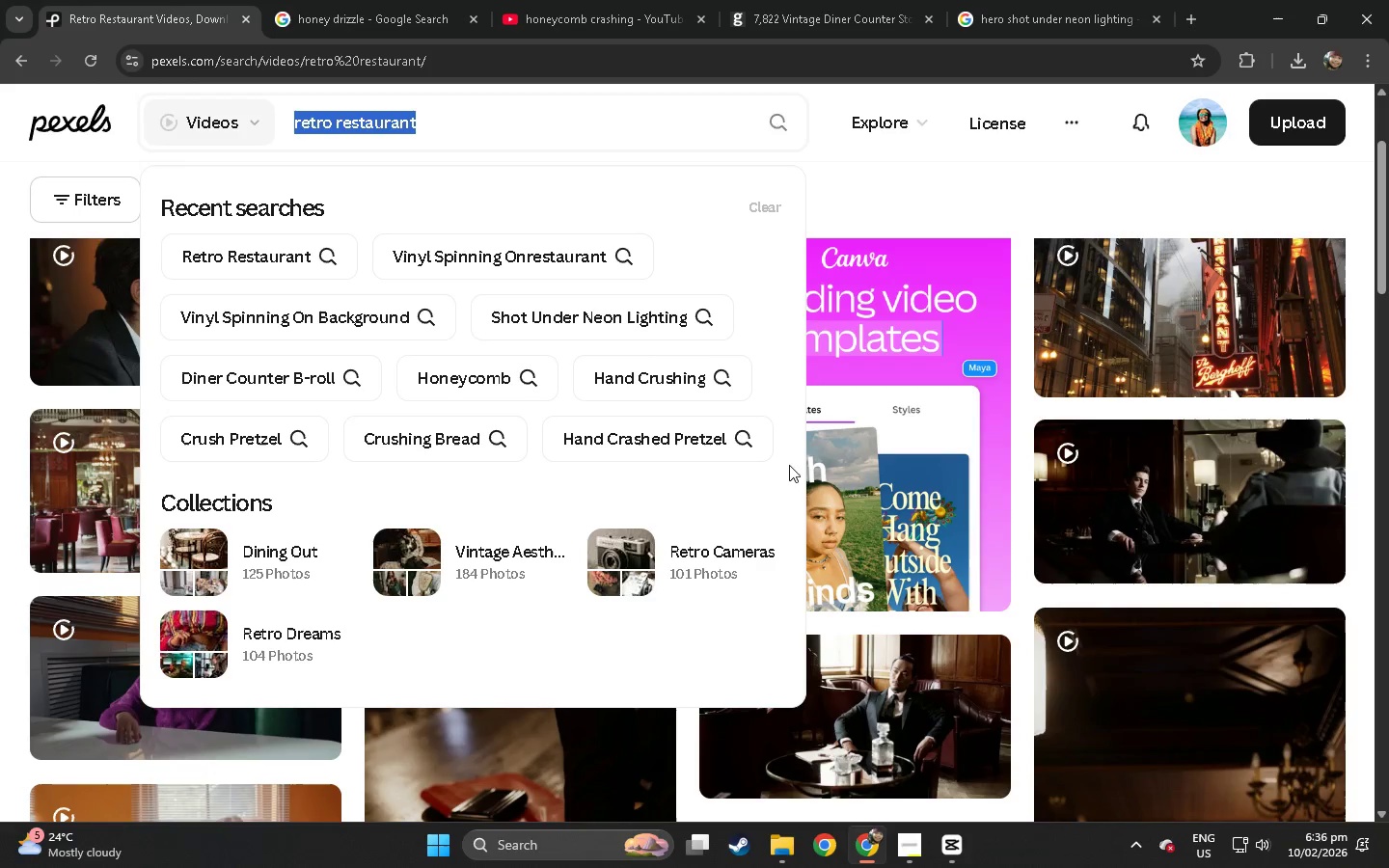 
key(Alt+Tab)
 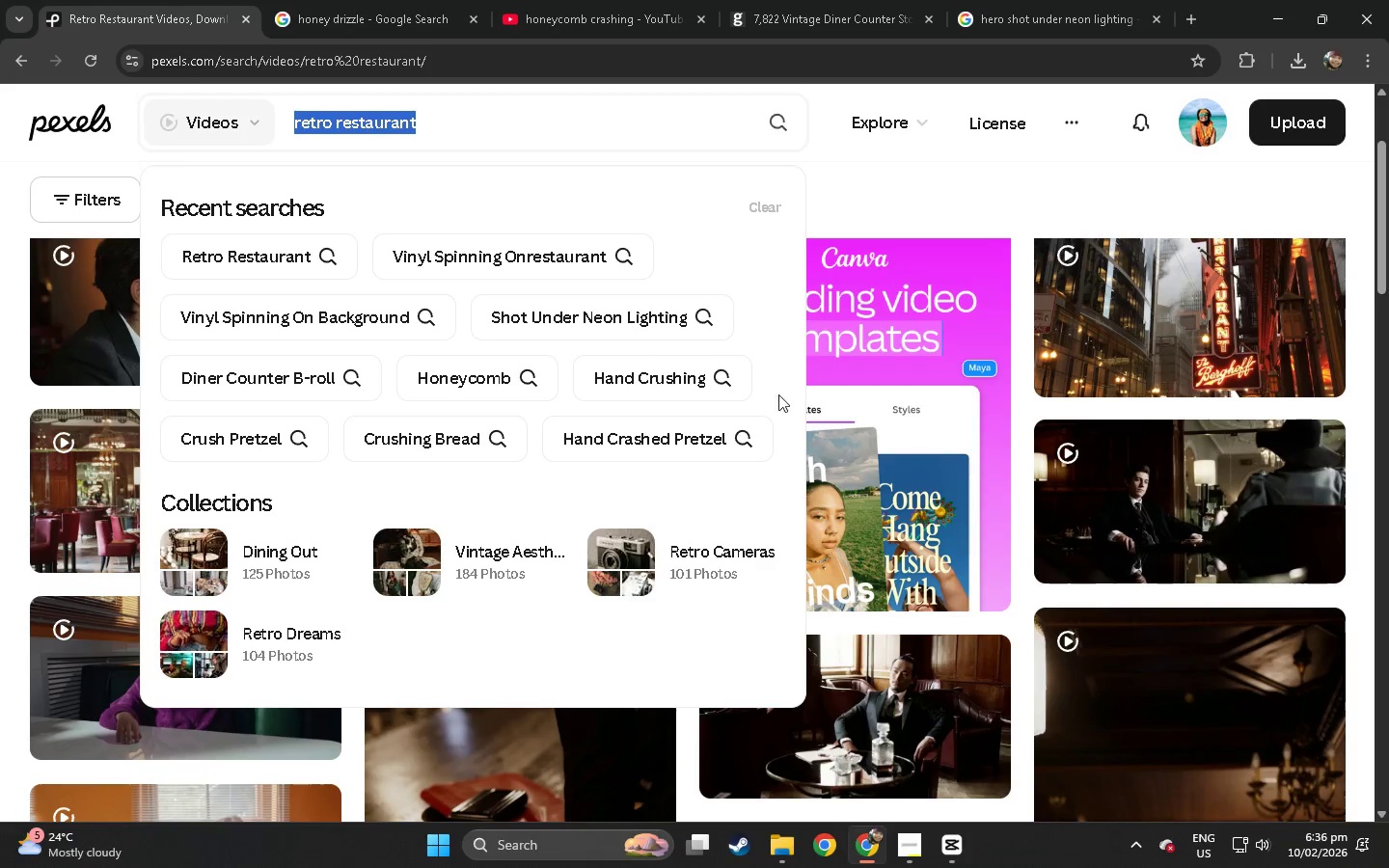 
key(Alt+Tab)
 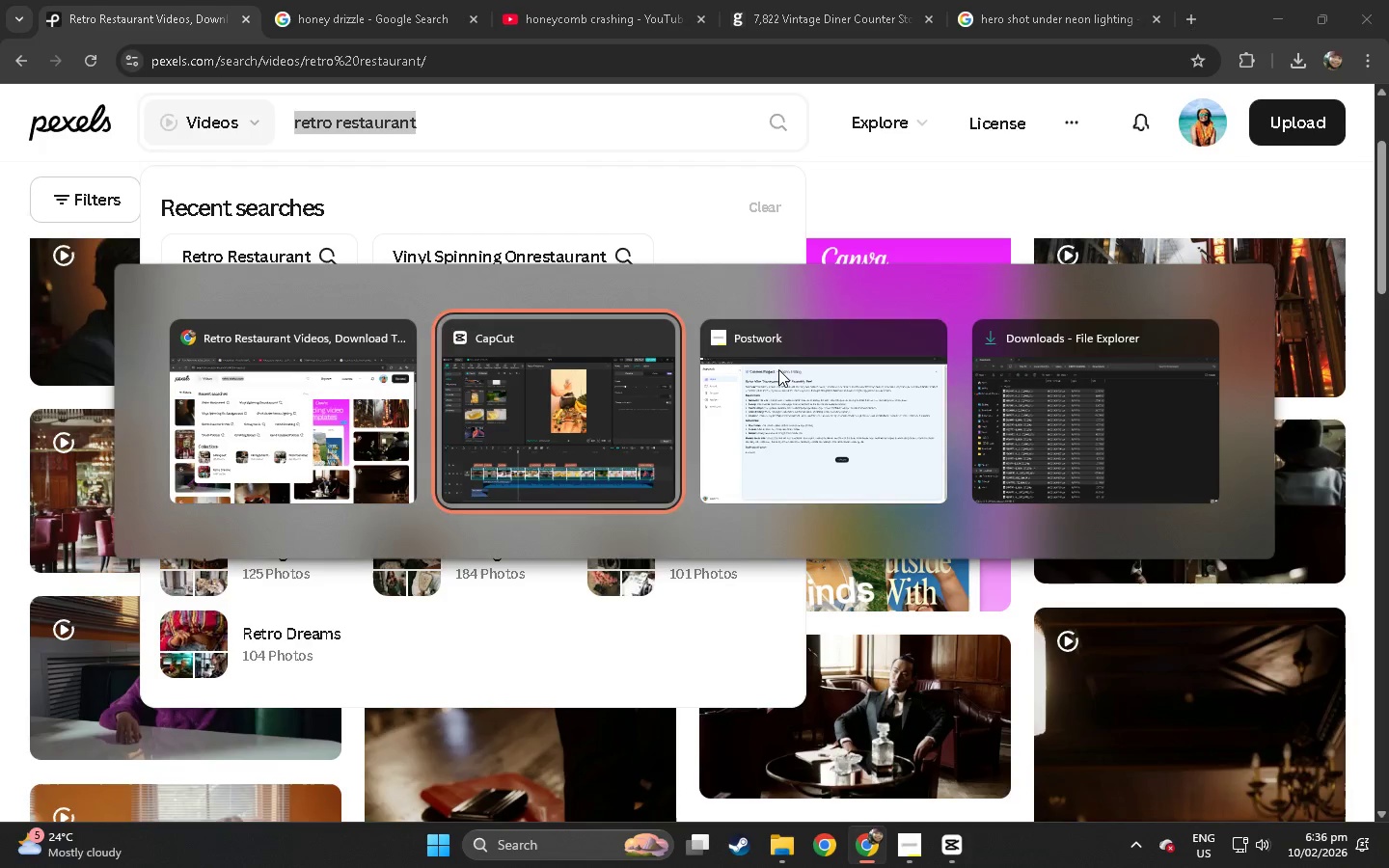 
key(Alt+Tab)